 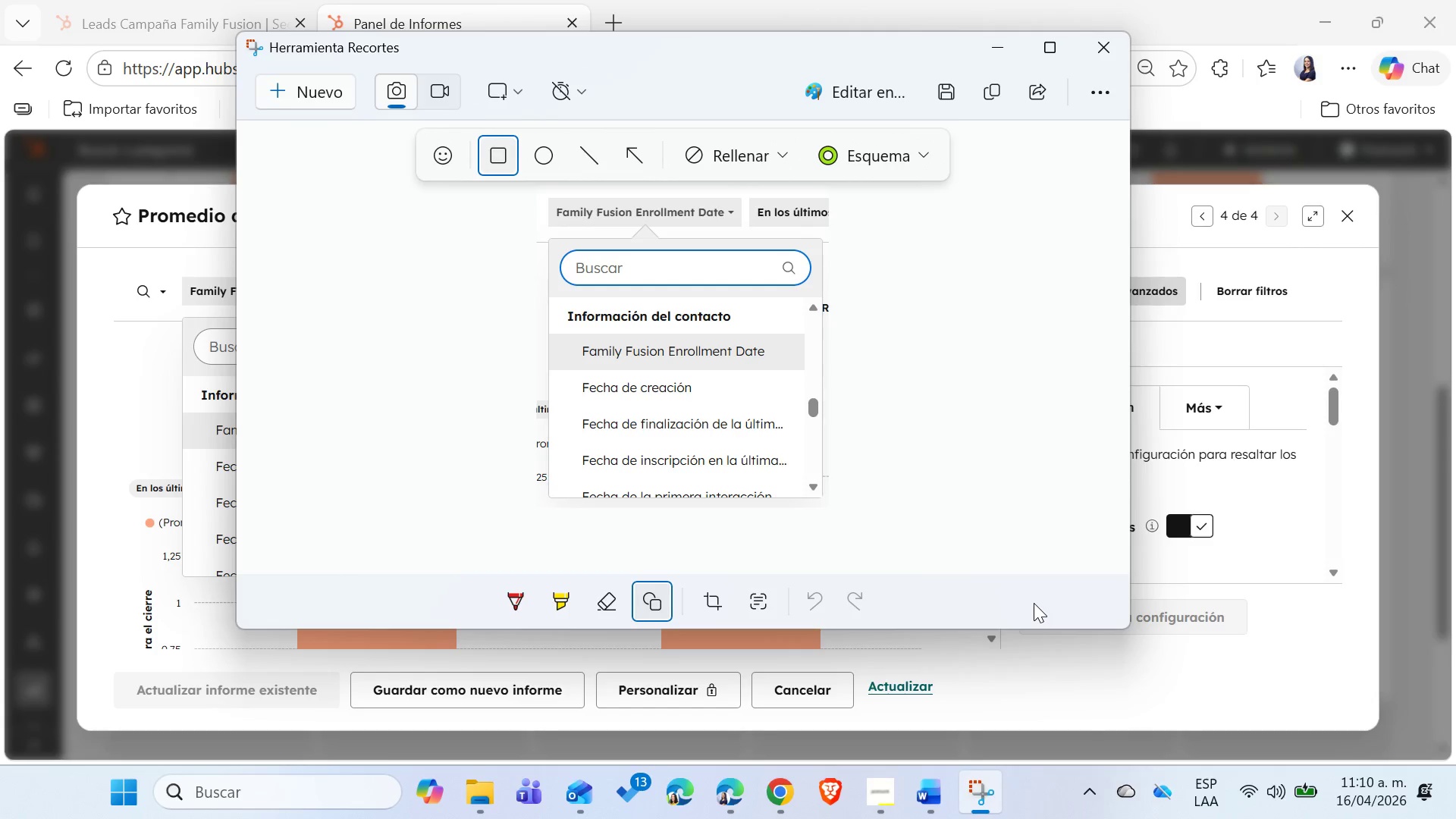 
key(Control+ControlLeft)
 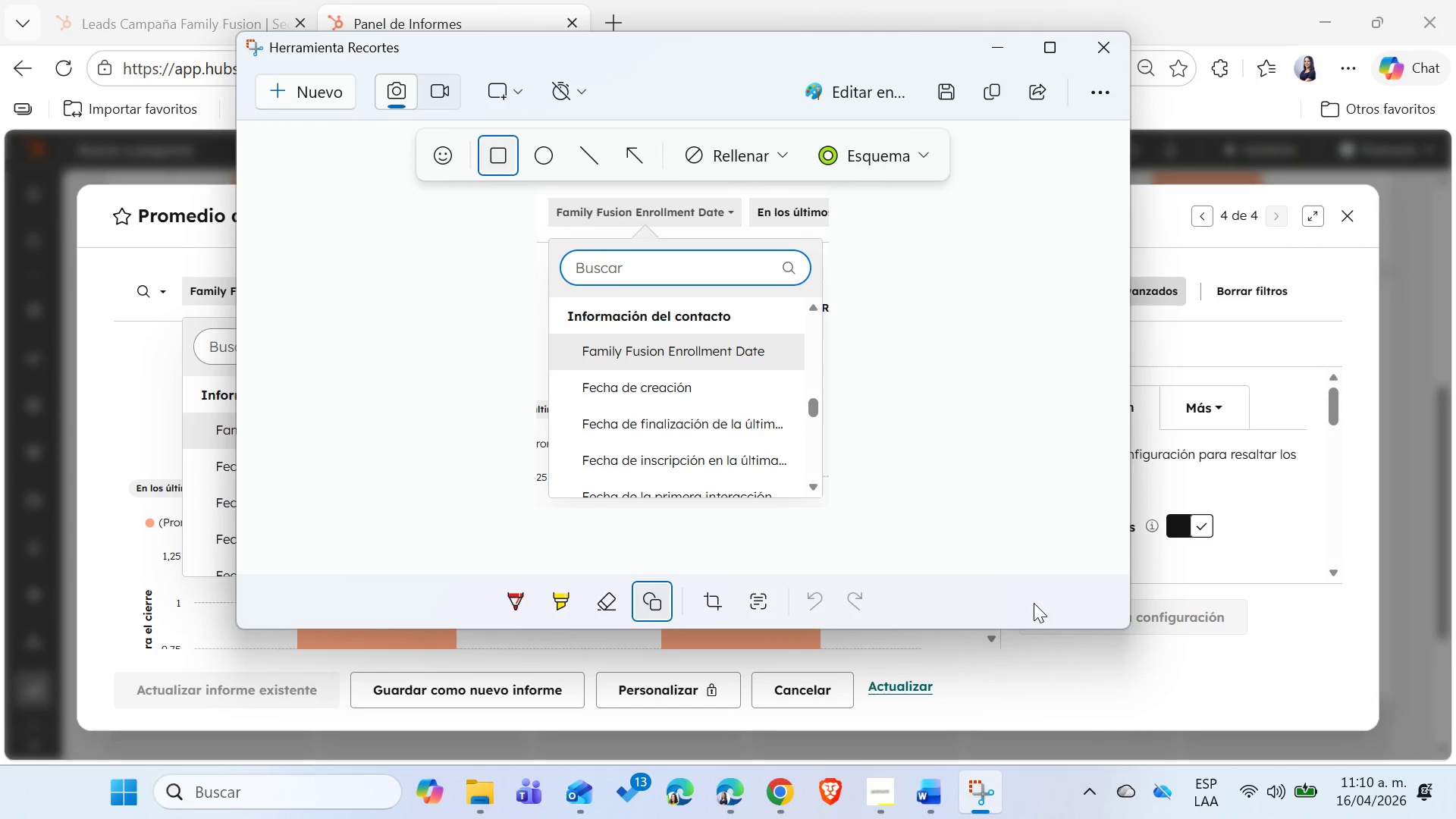 
key(Control+C)
 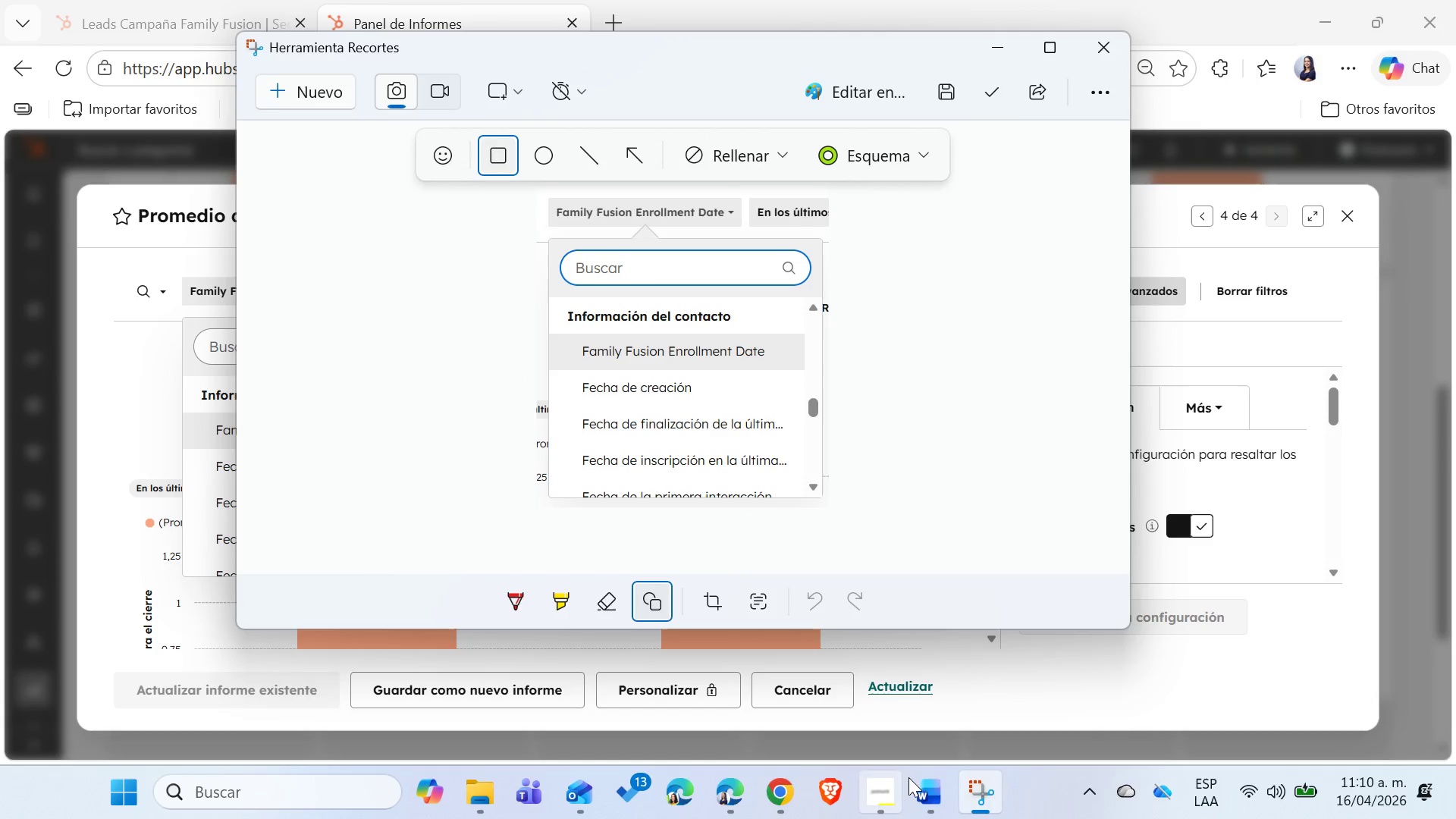 
left_click([910, 778])
 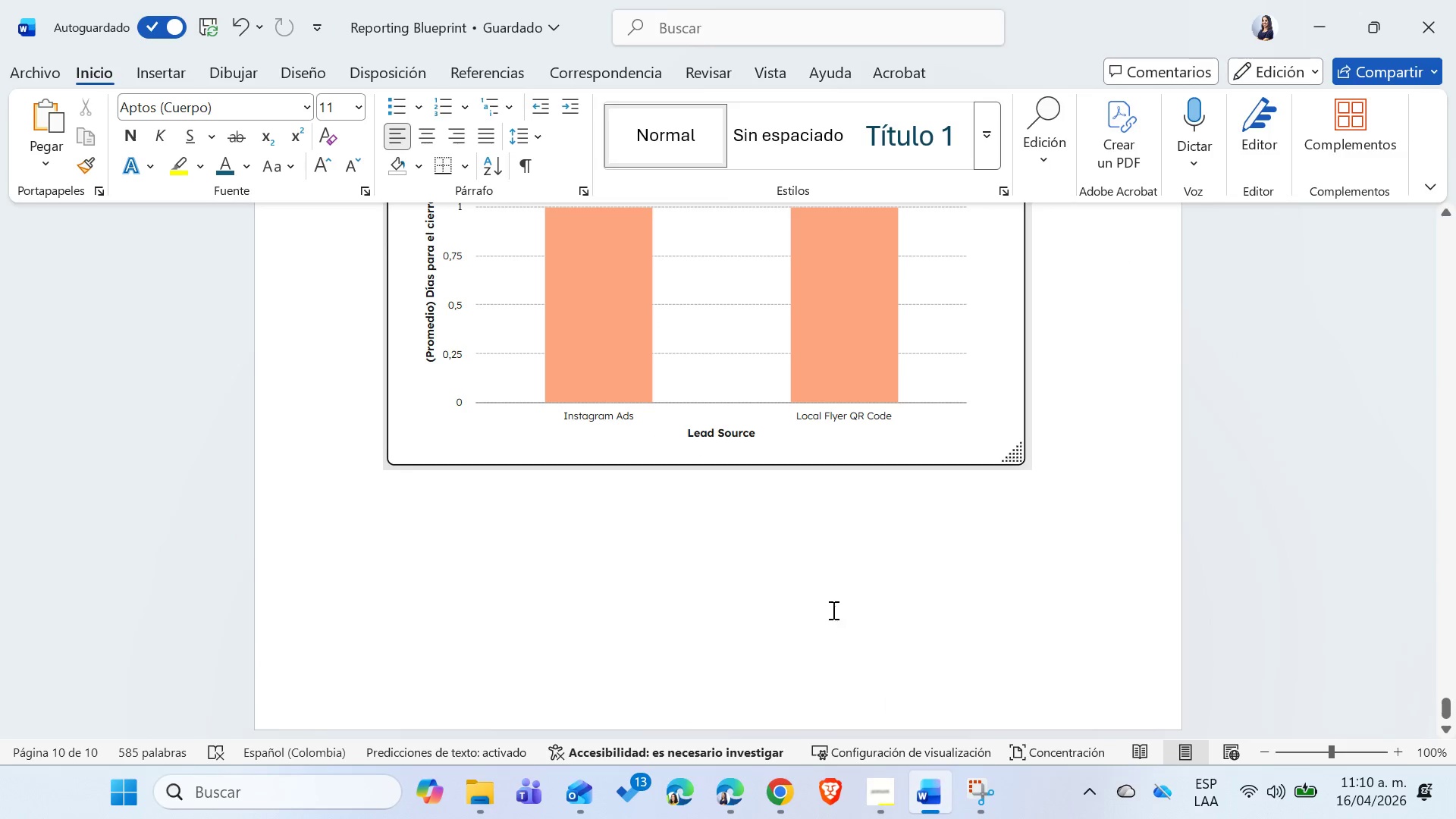 
left_click([831, 604])
 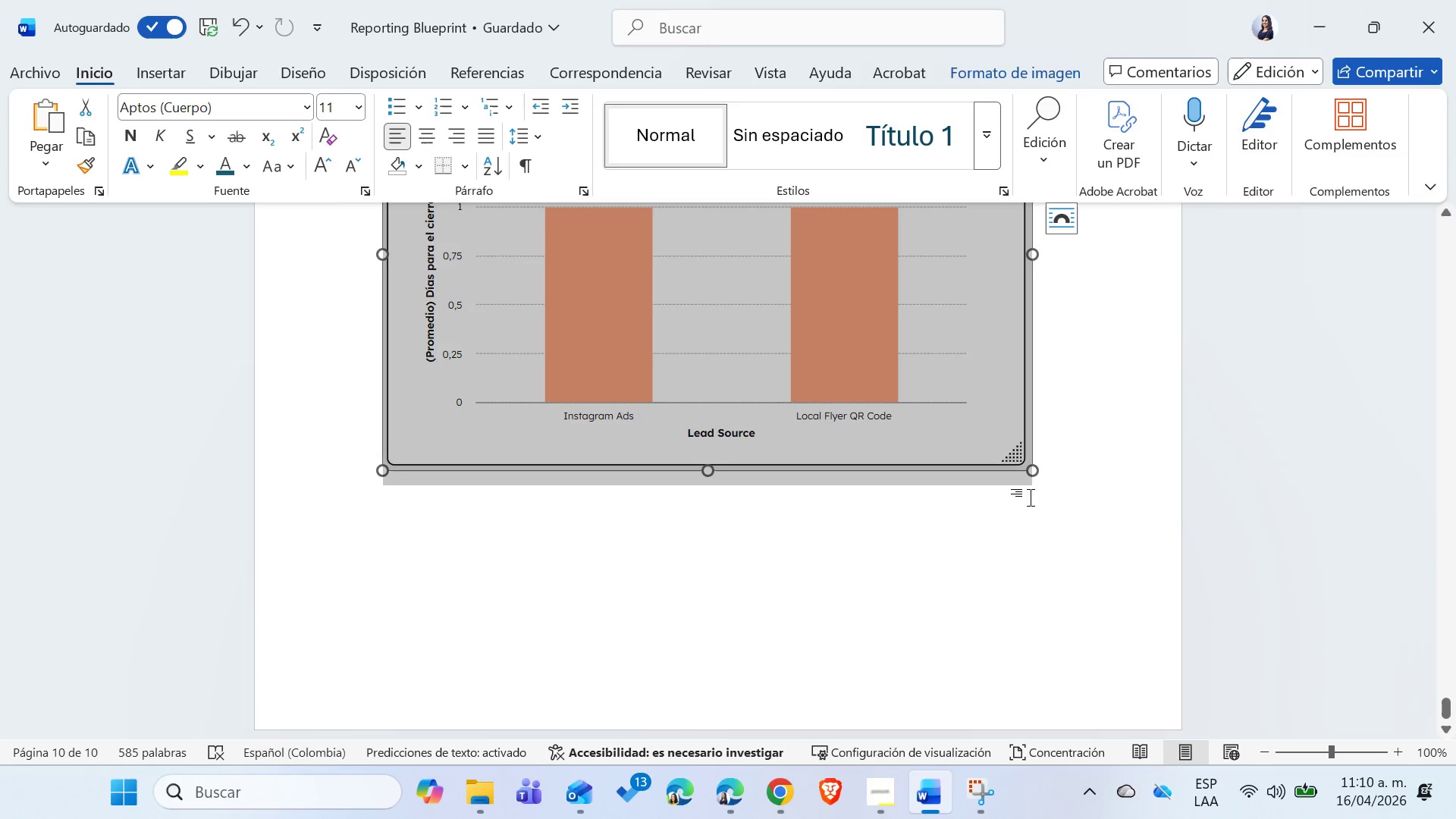 
left_click([1077, 469])
 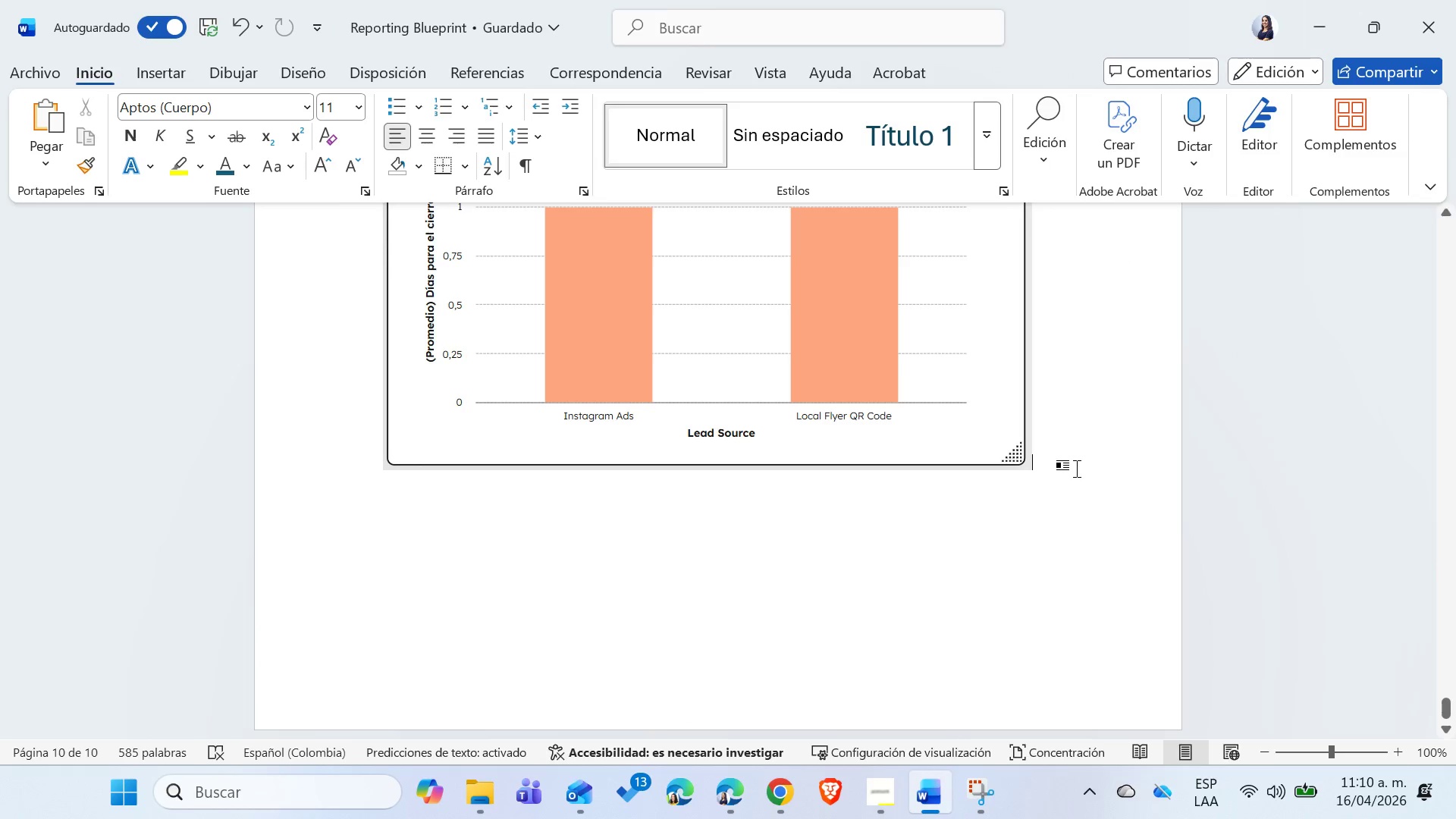 
key(Enter)
 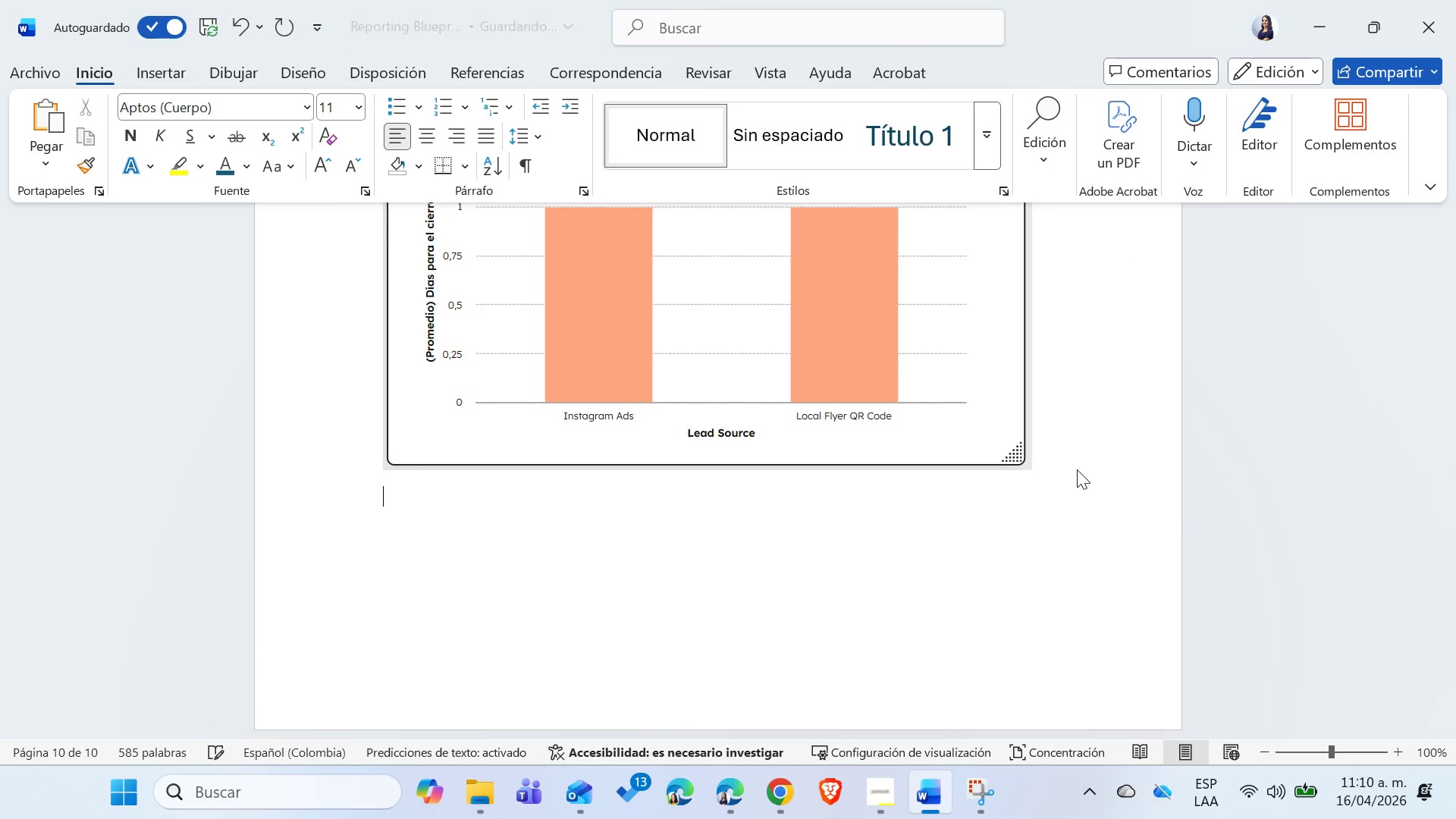 
key(Control+ControlLeft)
 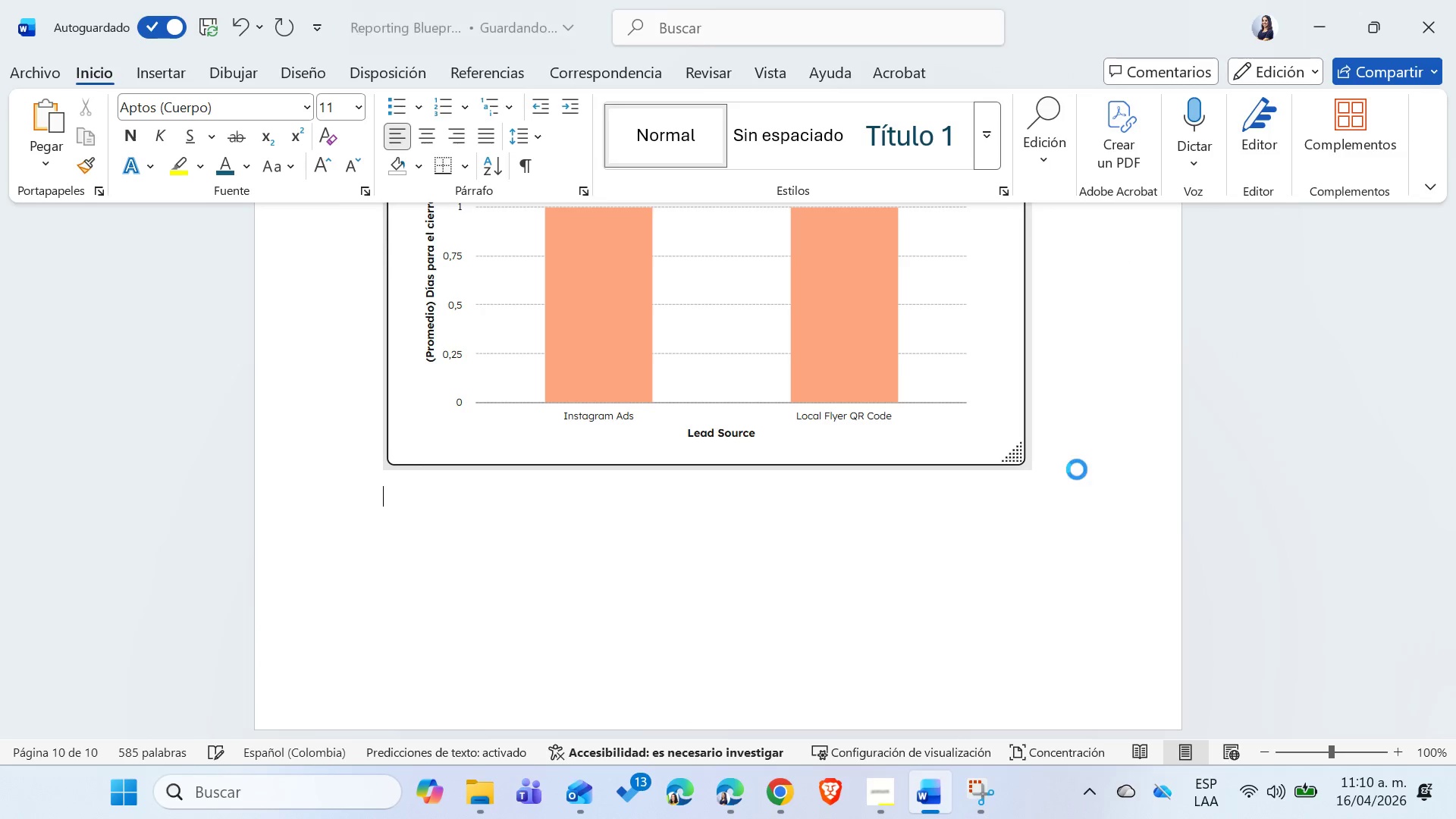 
key(Control+V)
 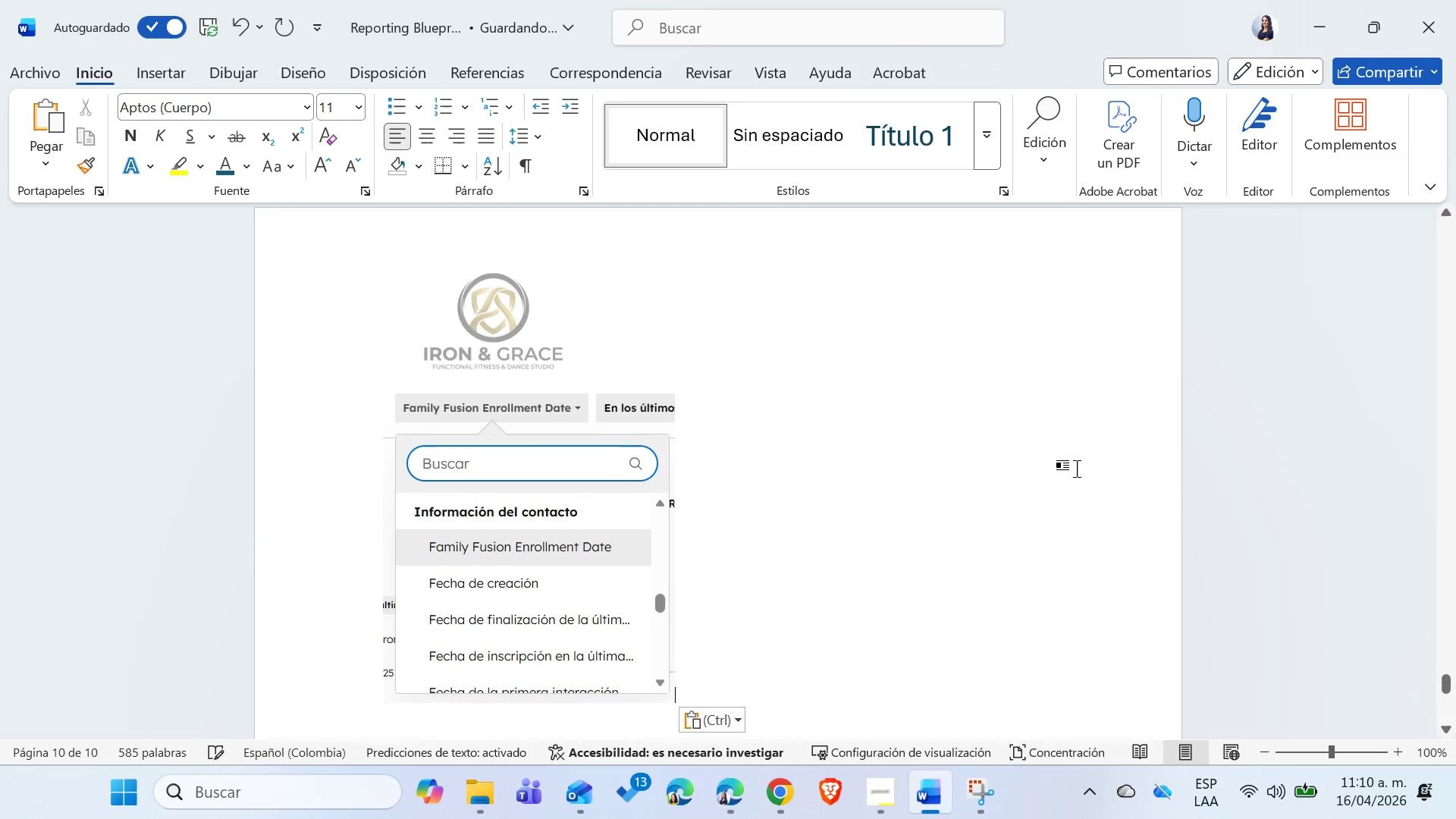 
key(Enter)
 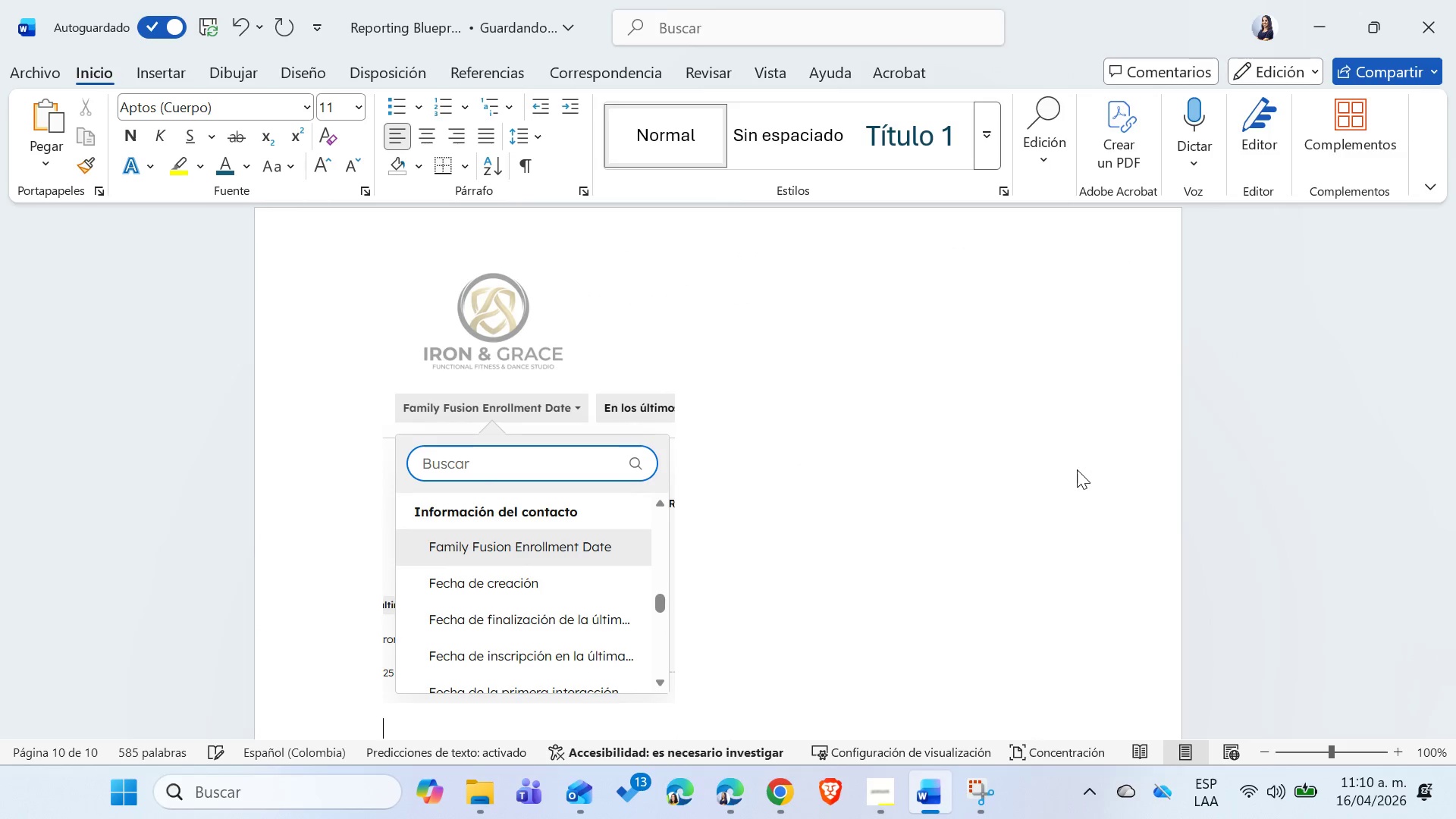 
type(El primer filtro impora)
key(Backspace)
type(tante es el de la fecha, y como dentro de las propiedades creadas estaba el de Family Fusion Enrollment Date, pues debemos filtrar por la fecha en la que llegaron al )
key(Backspace)
key(Backspace)
key(Backspace)
type(a cerrar el objetivo de la campa`a. )
 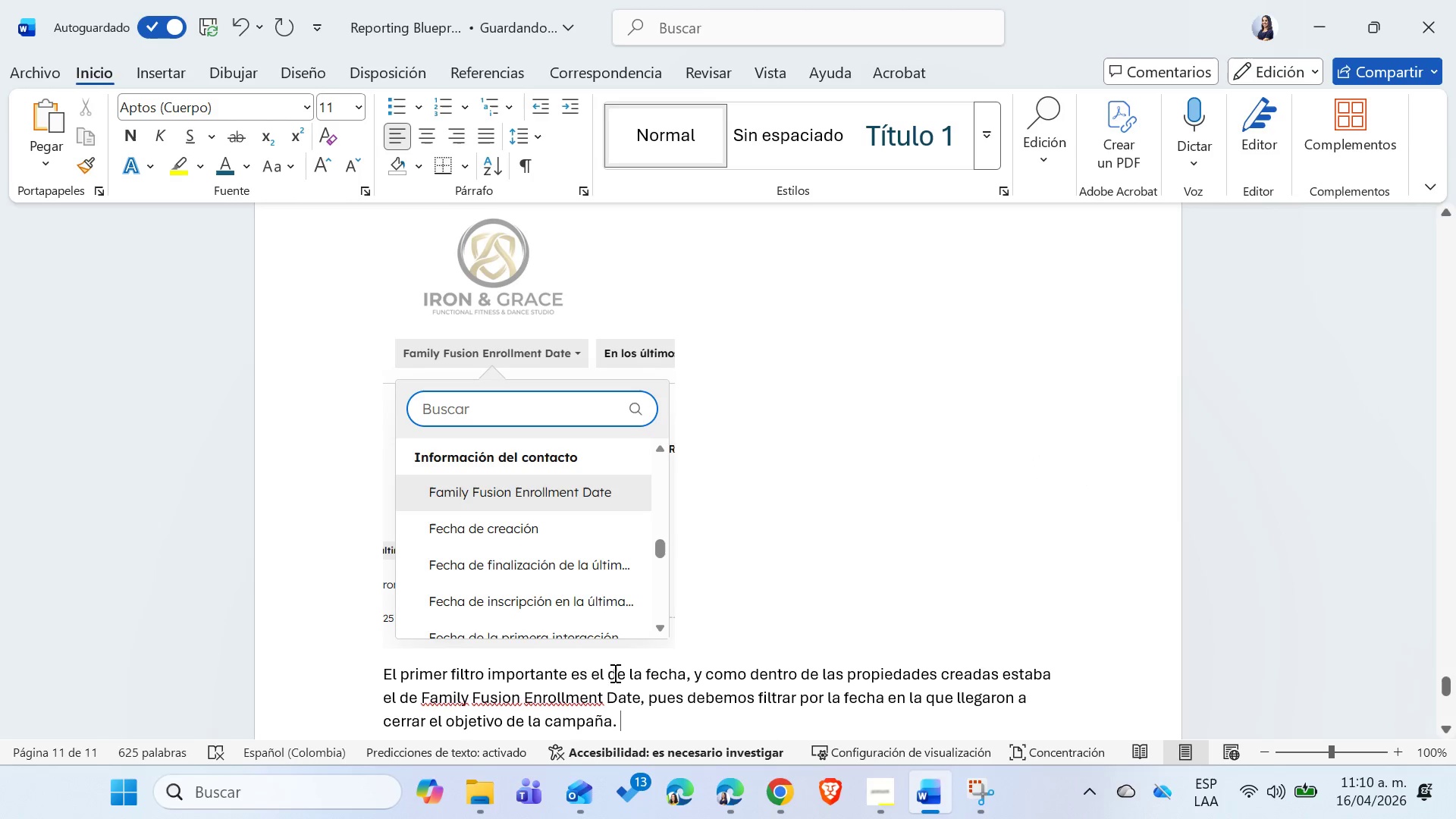 
left_click_drag(start_coordinate=[623, 717], to_coordinate=[379, 683])
 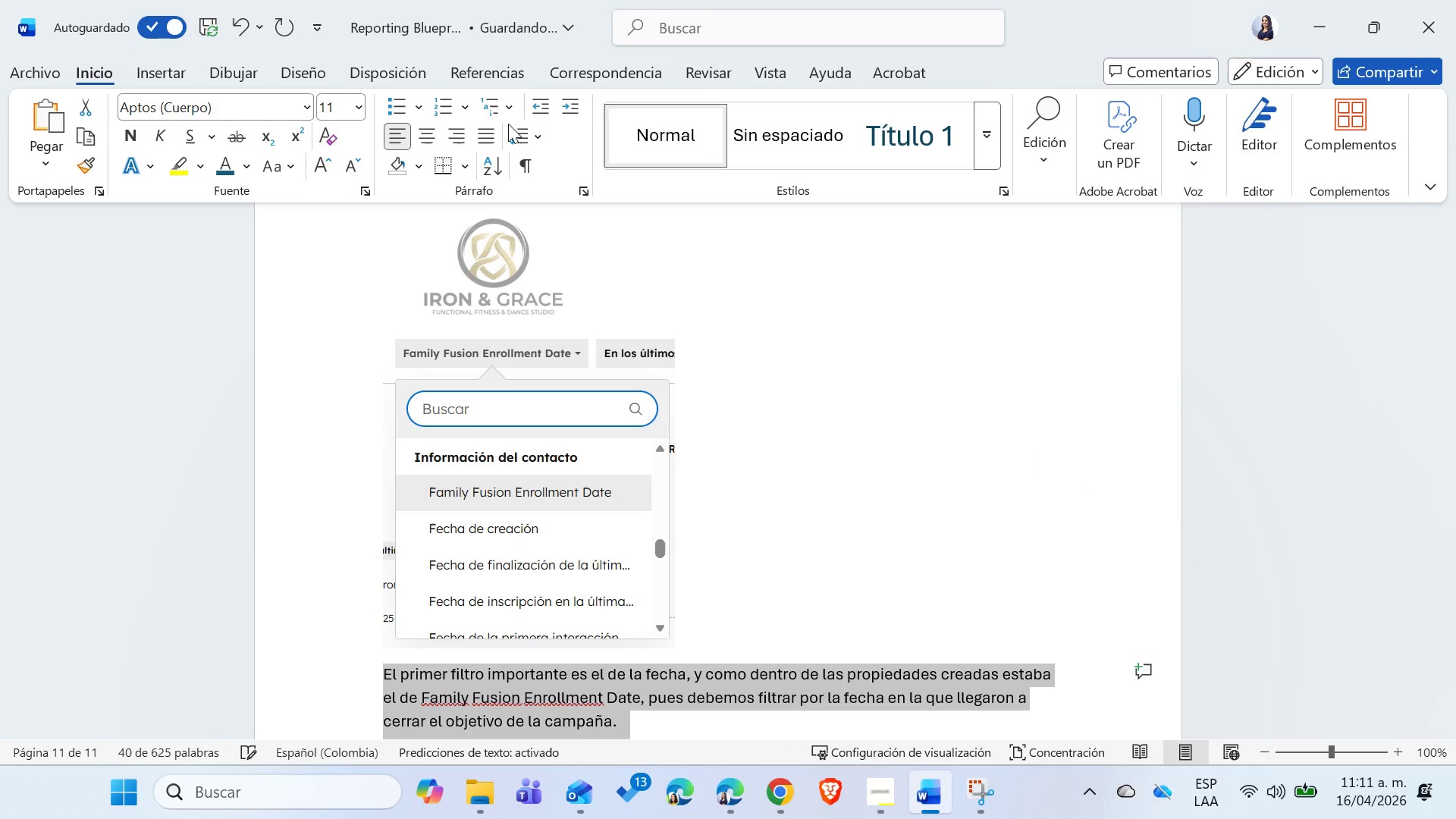 
left_click([494, 133])
 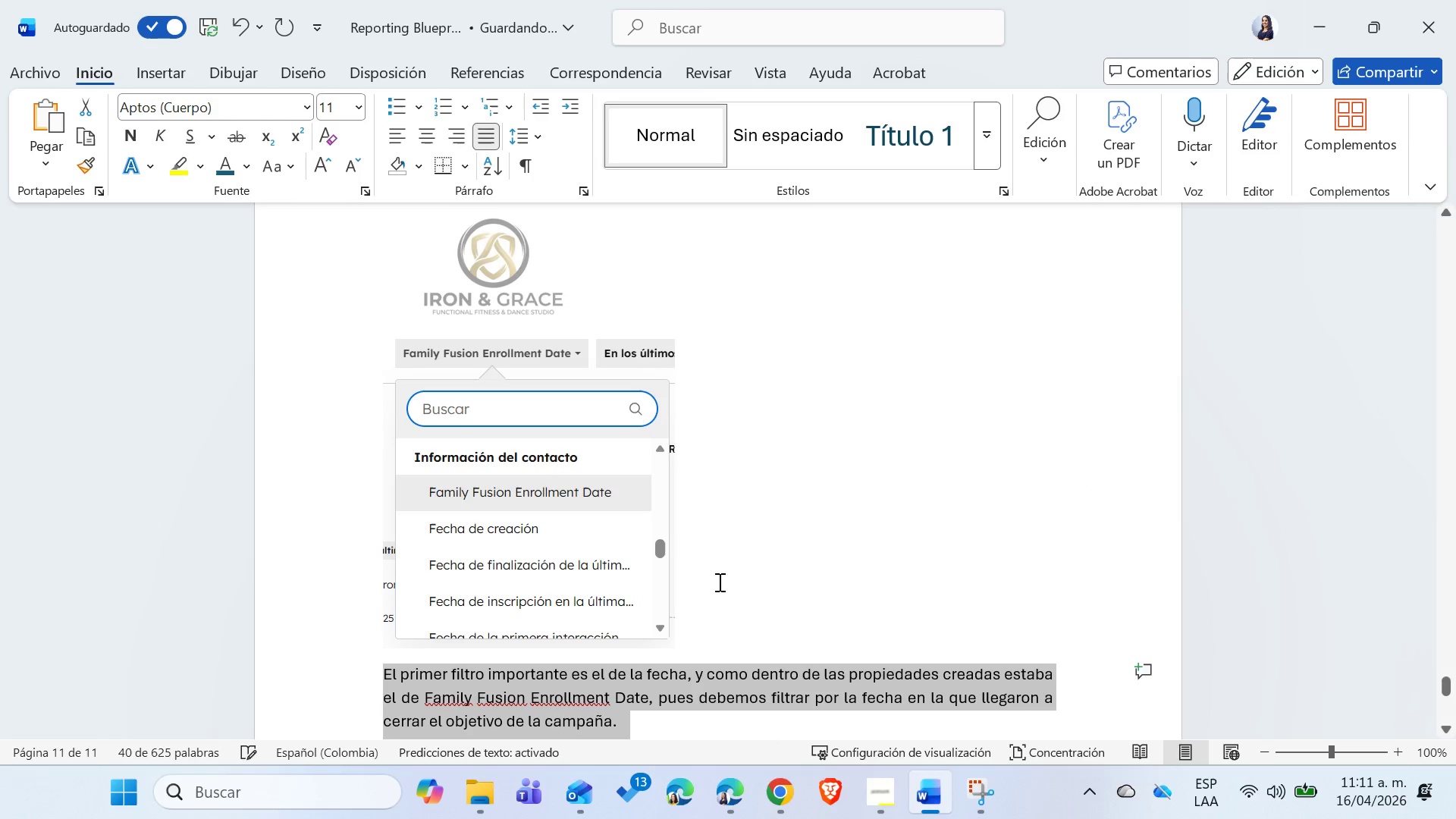 
left_click([733, 635])
 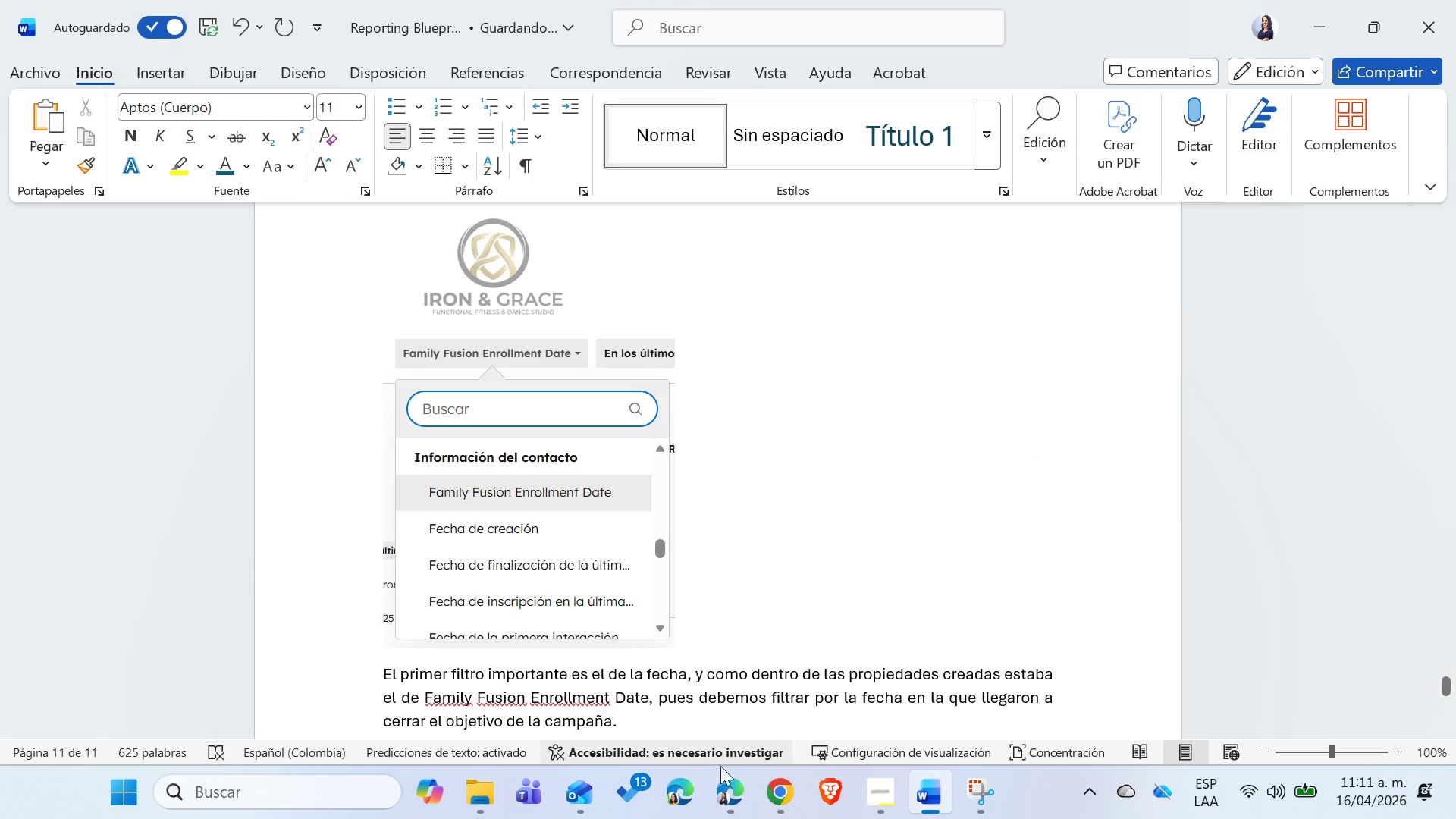 
left_click([733, 789])
 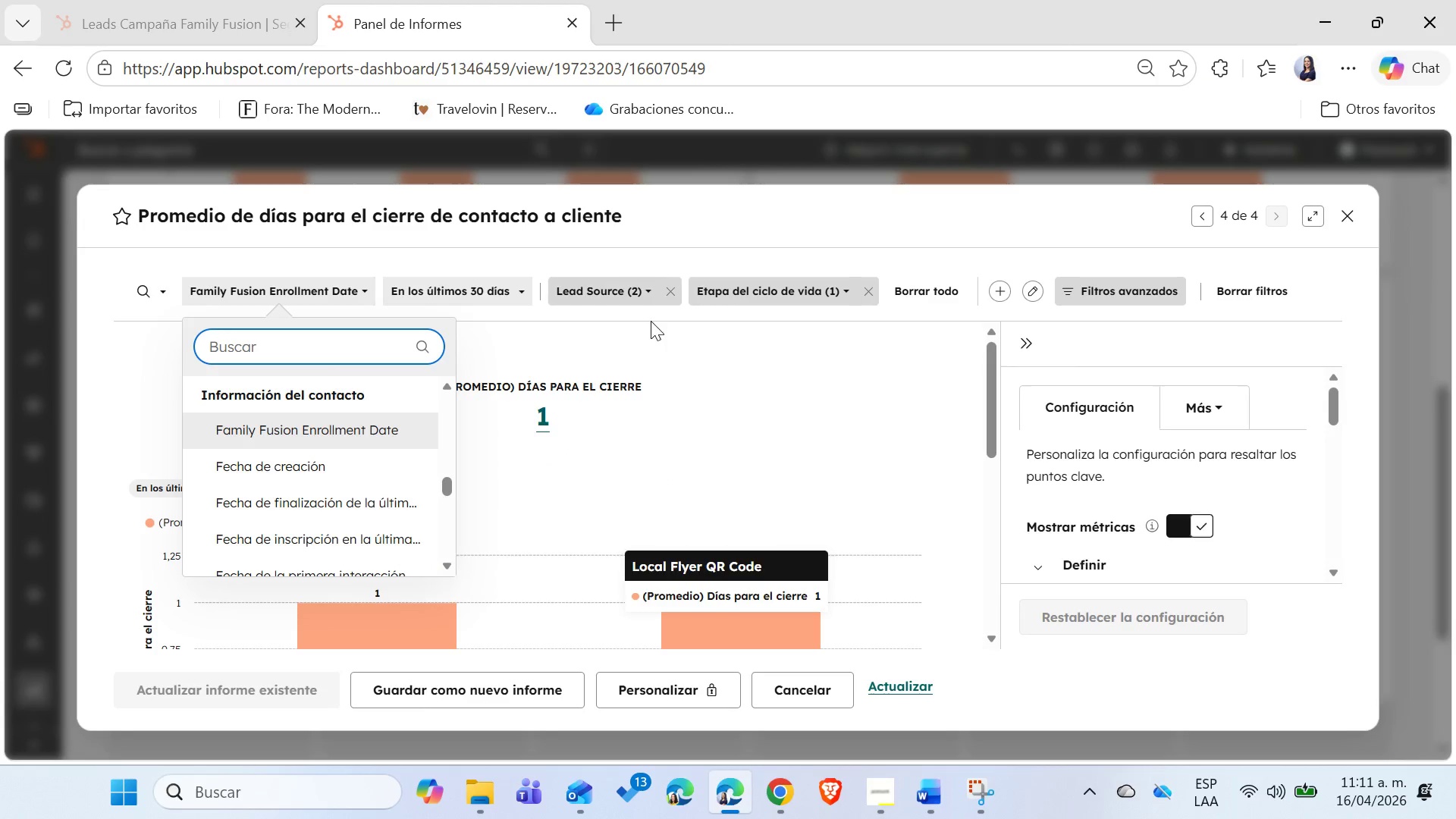 
left_click([648, 293])
 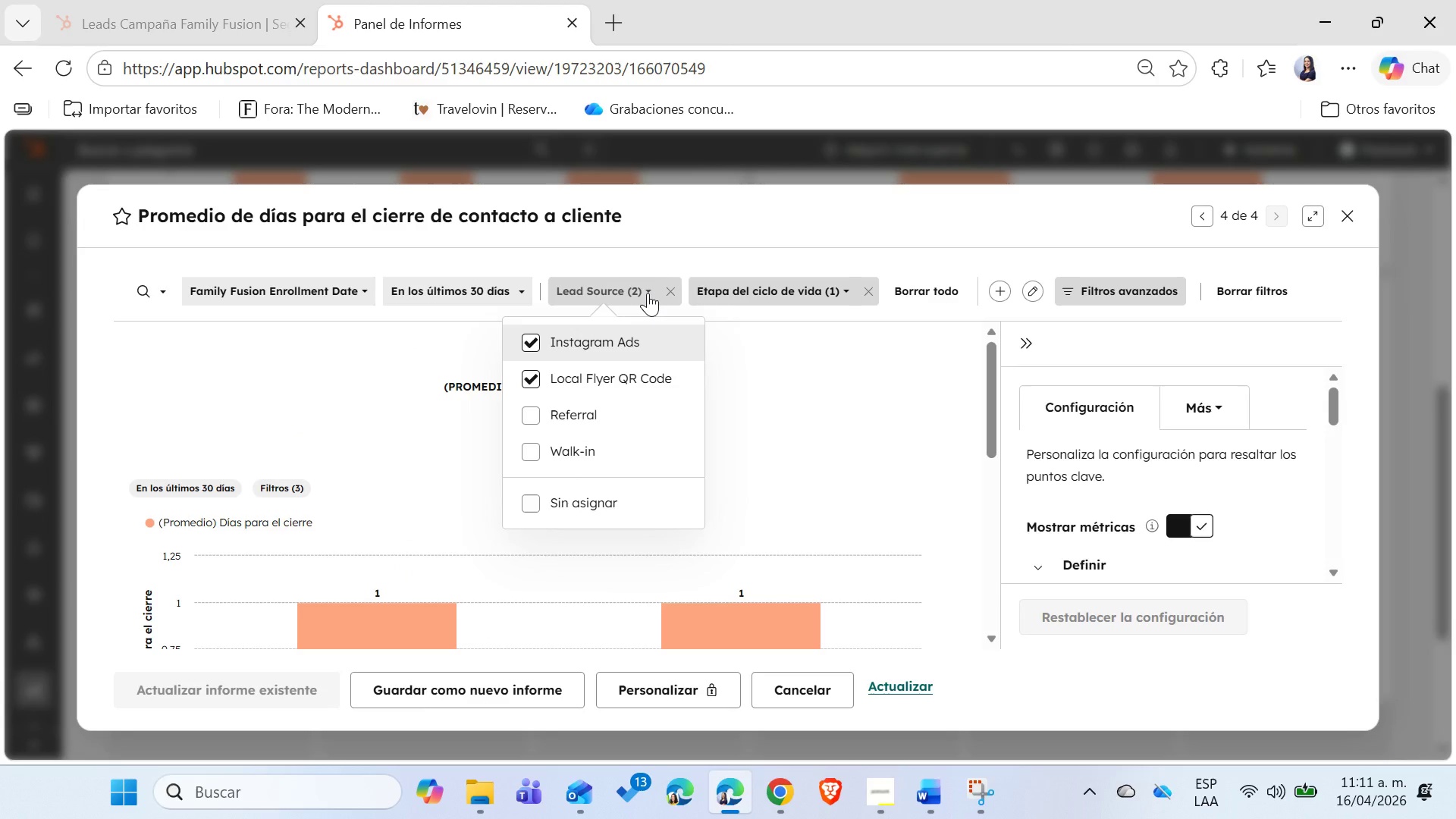 
key(Meta+Shift+MetaLeft)
 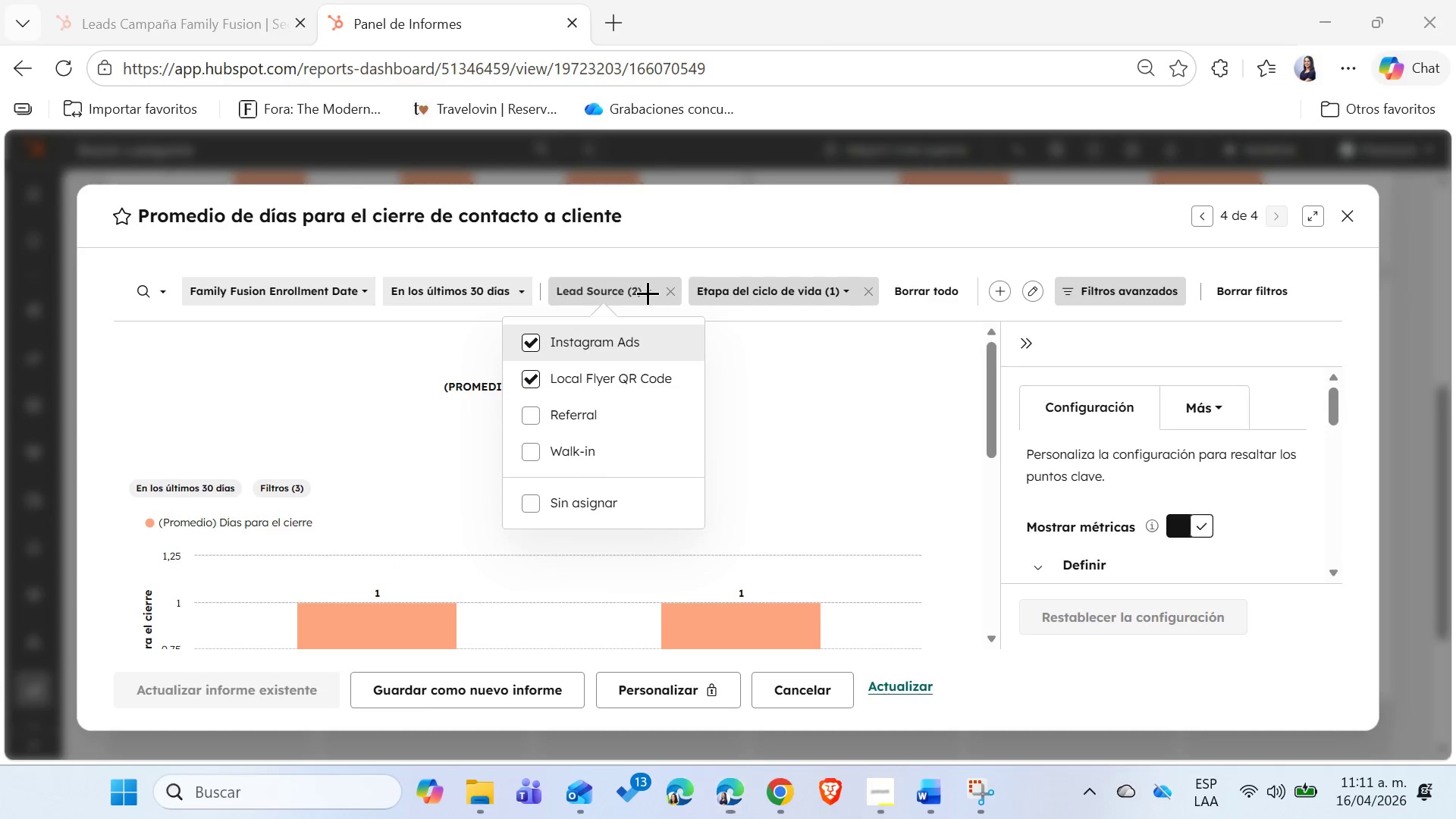 
key(Meta+Shift+S)
 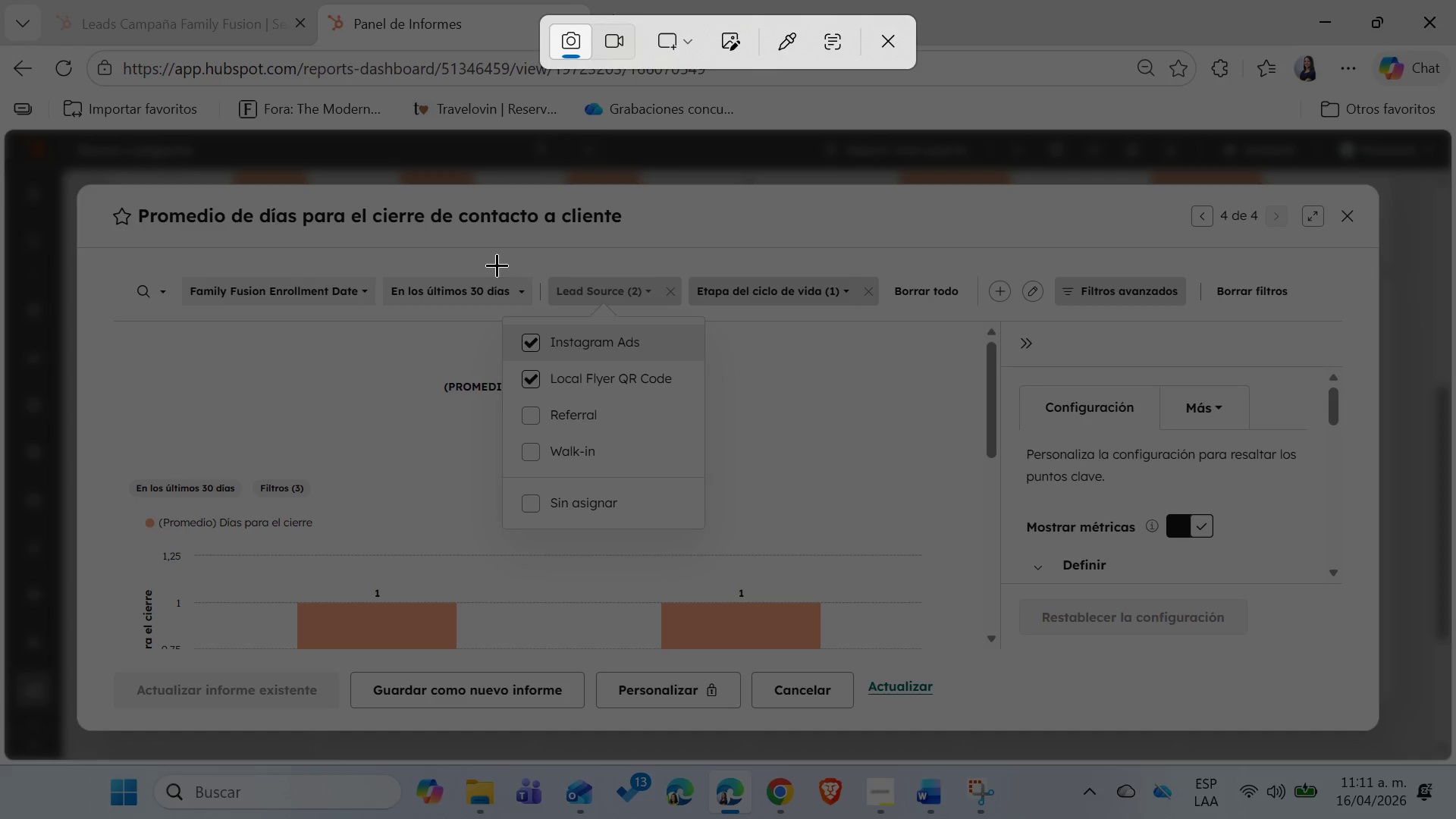 
key(Shift+ShiftLeft)
 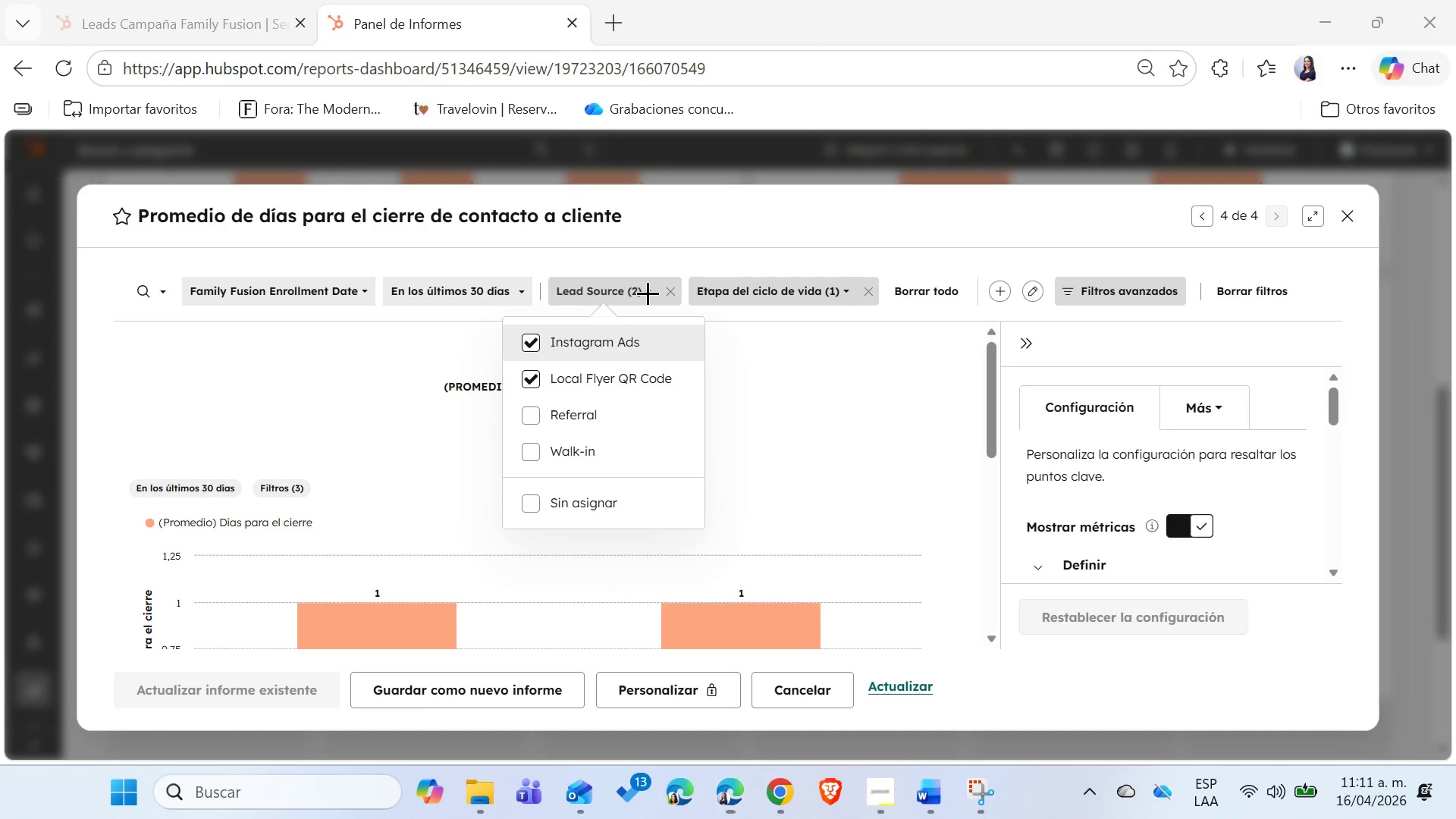 
left_click_drag(start_coordinate=[493, 266], to_coordinate=[725, 544])
 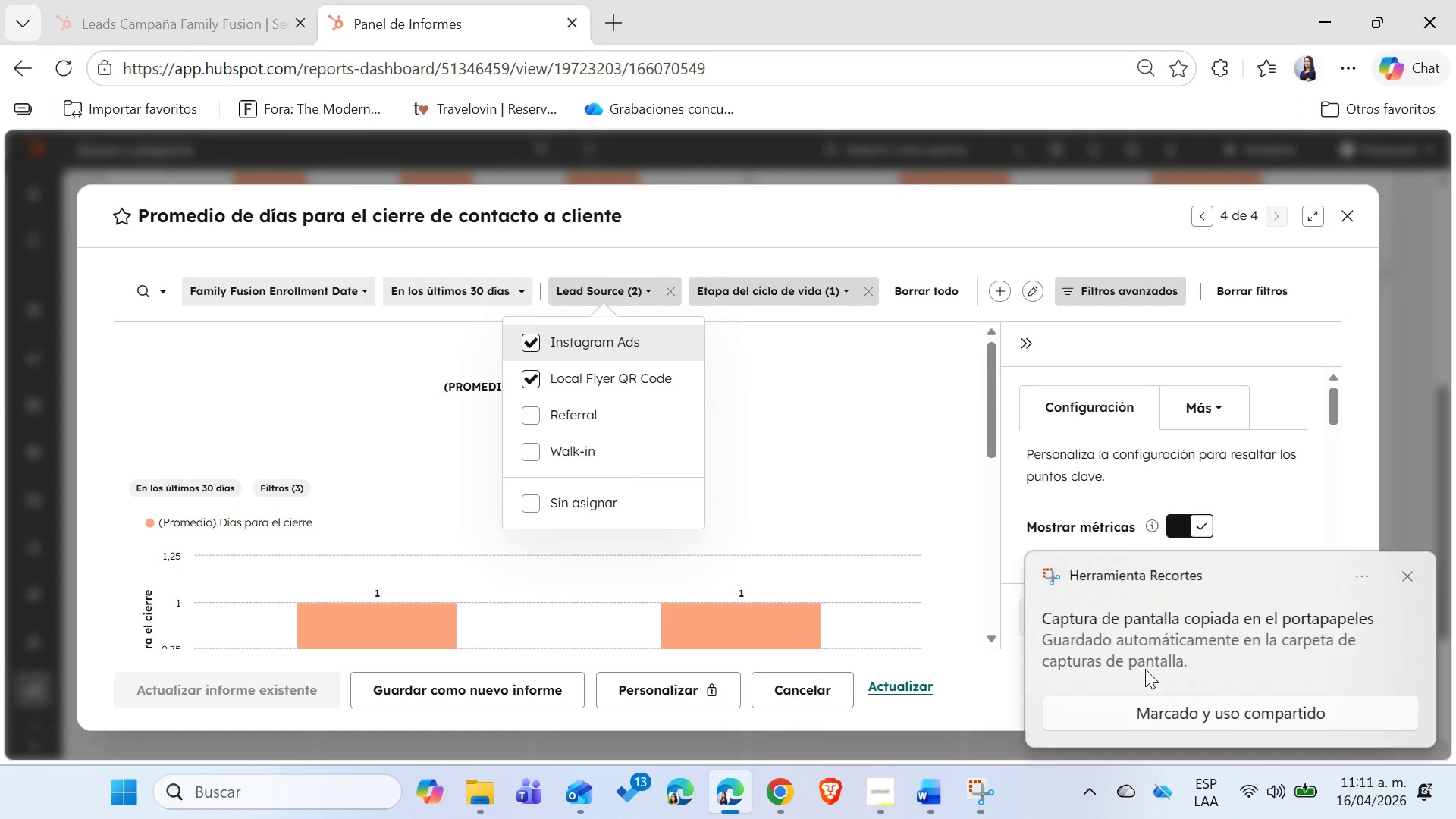 
left_click([1125, 711])
 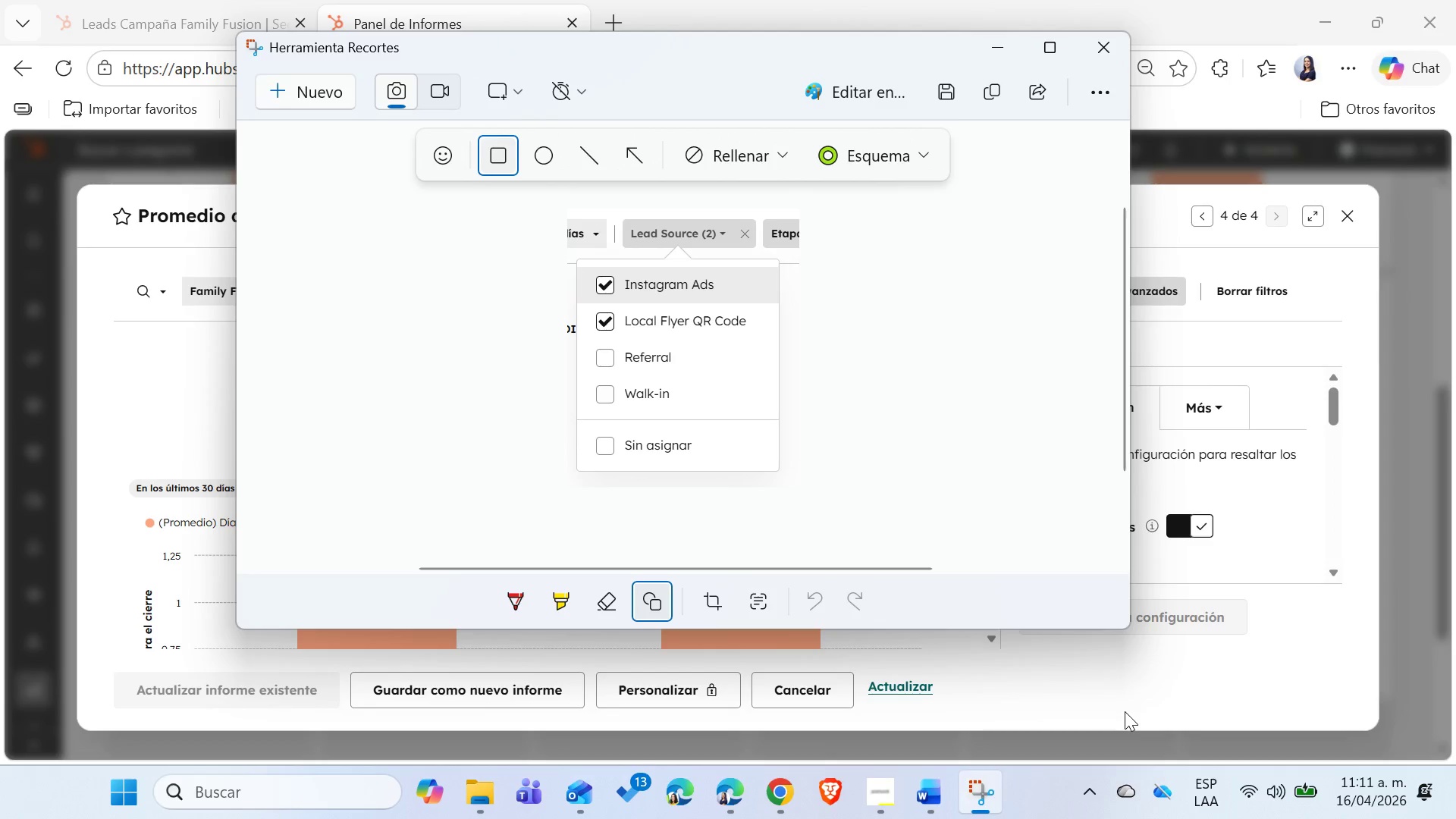 
left_click([992, 608])
 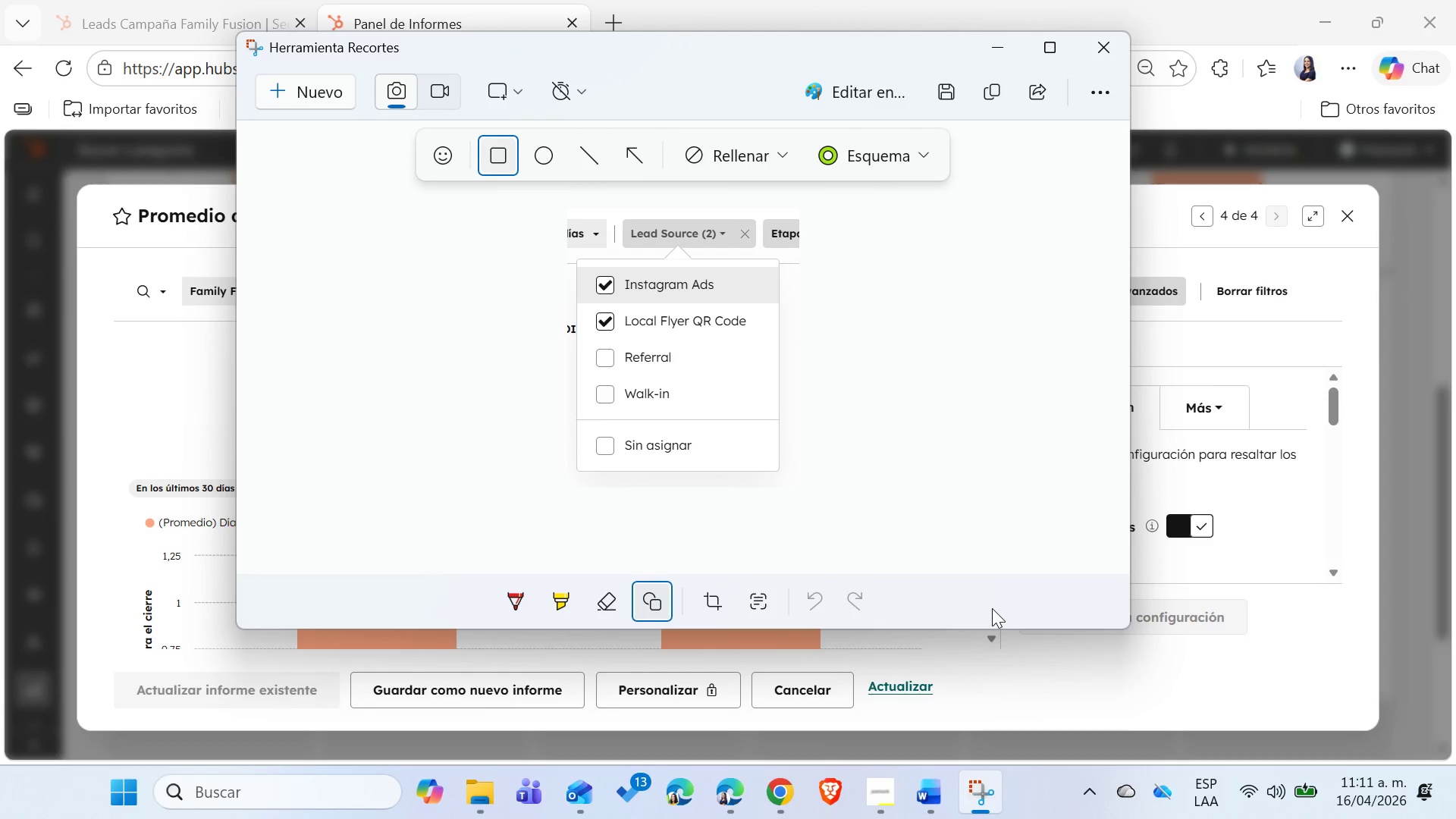 
key(Control+ControlLeft)
 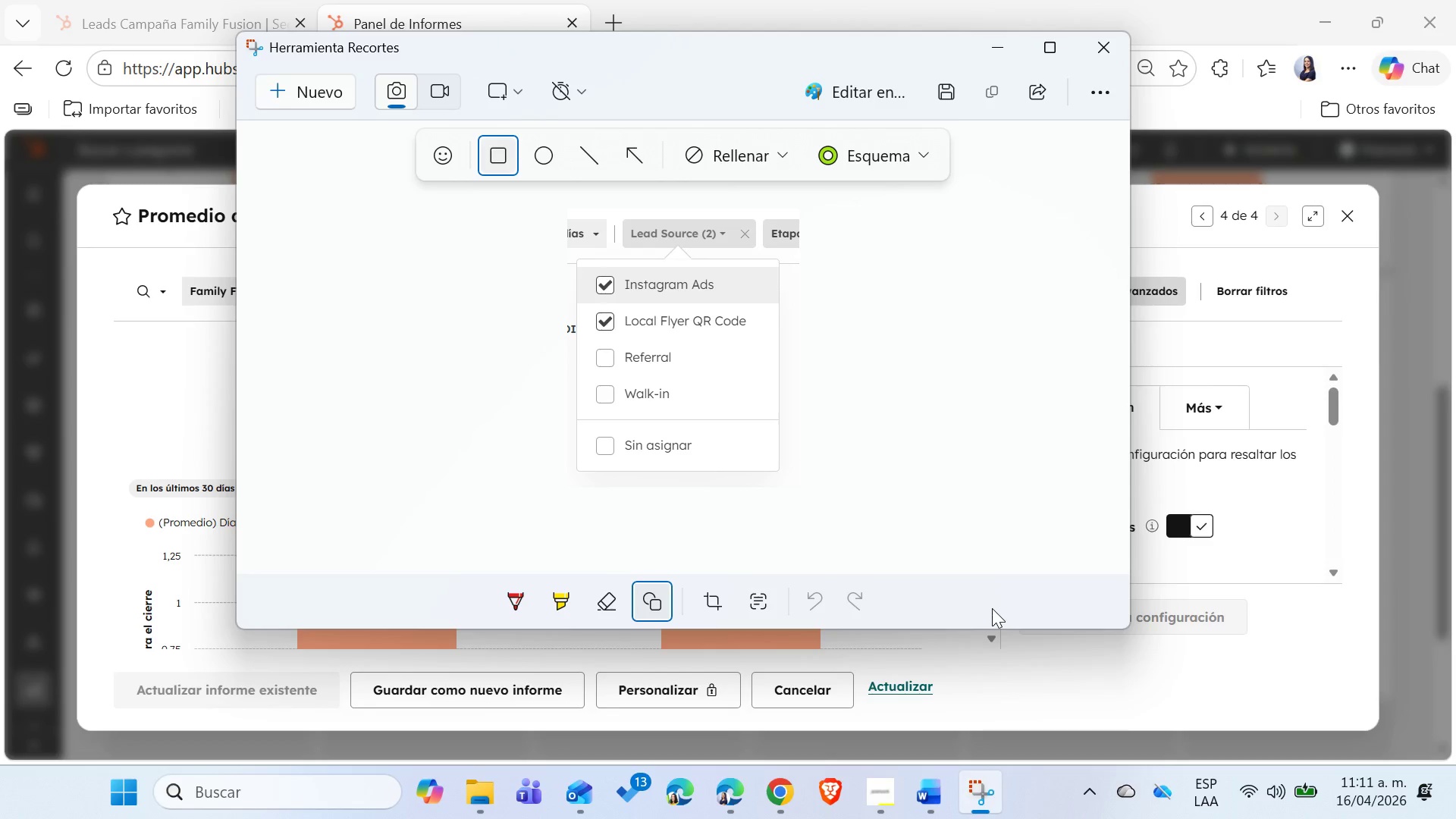 
key(Control+C)
 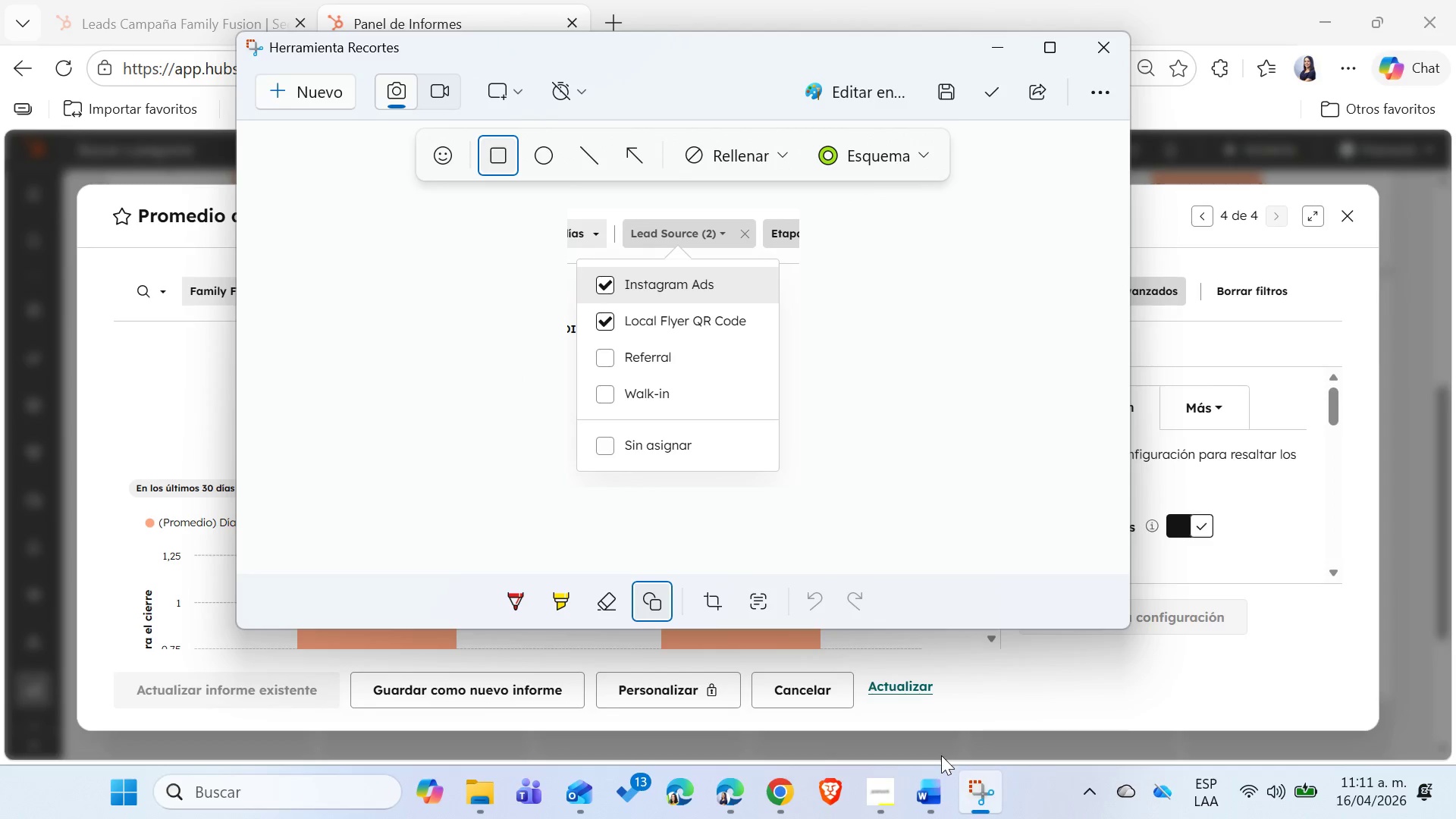 
left_click([942, 783])
 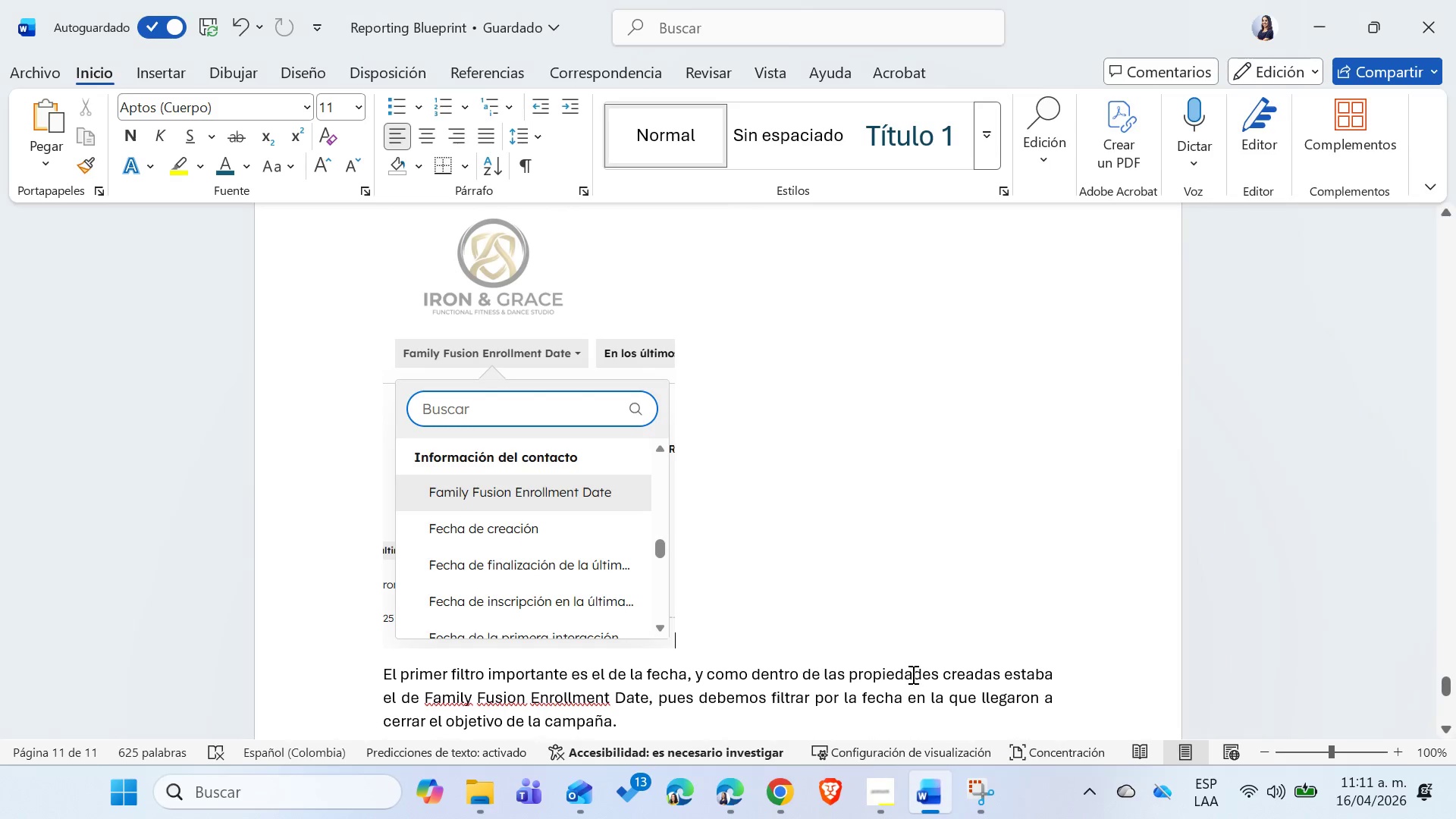 
scroll: coordinate [907, 676], scroll_direction: down, amount: 4.0
 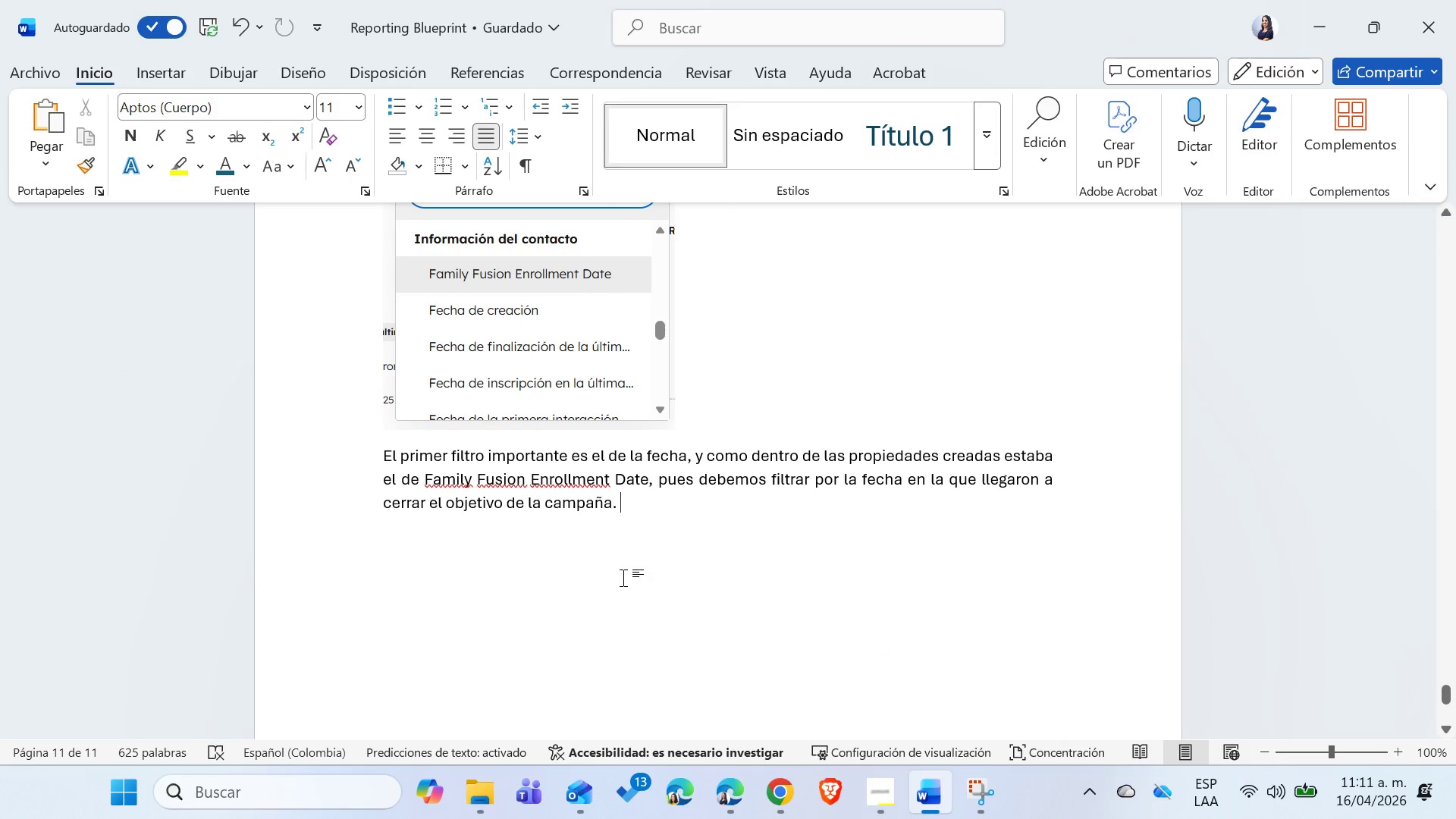 
key(Enter)
 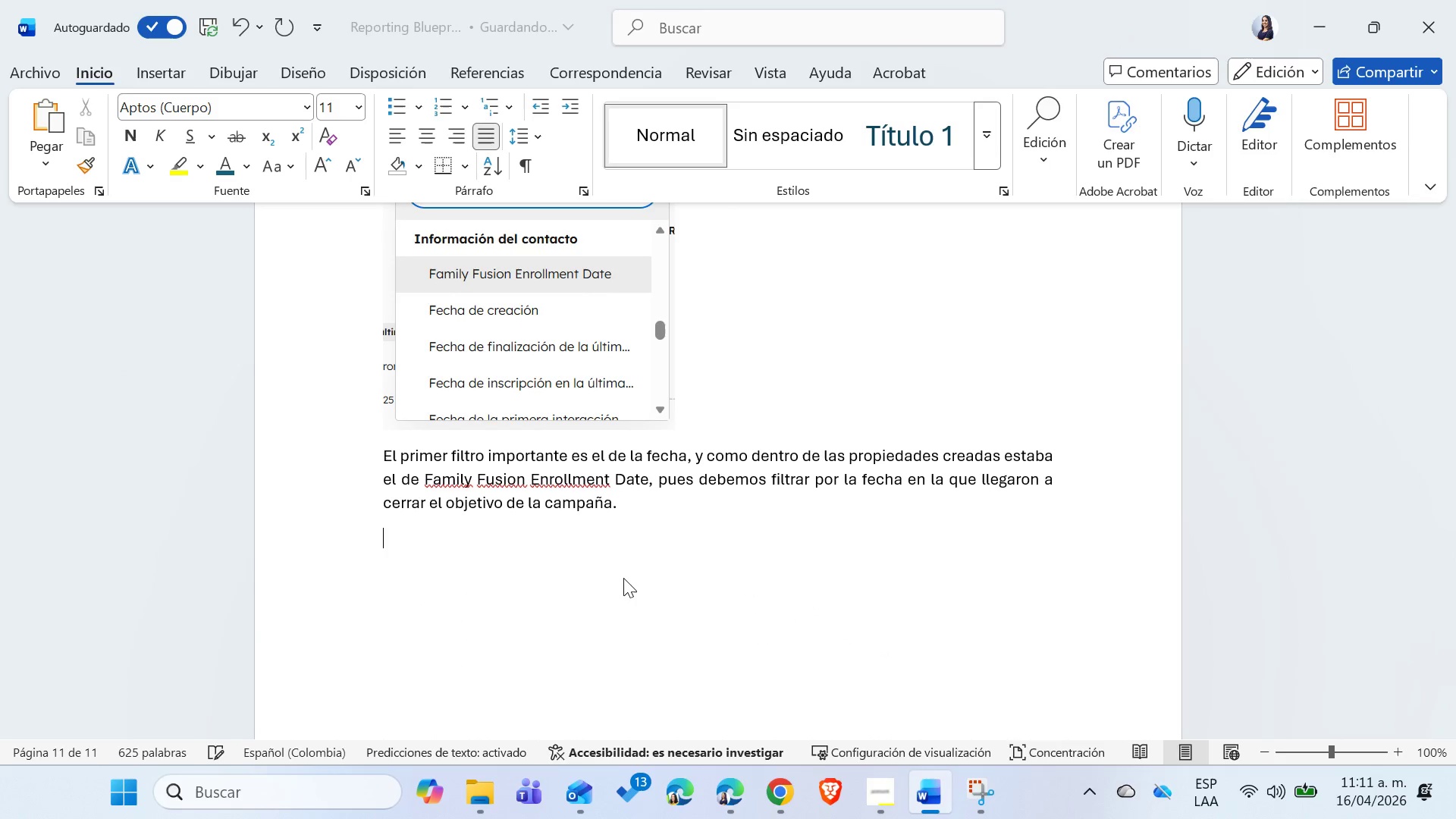 
key(Control+ControlLeft)
 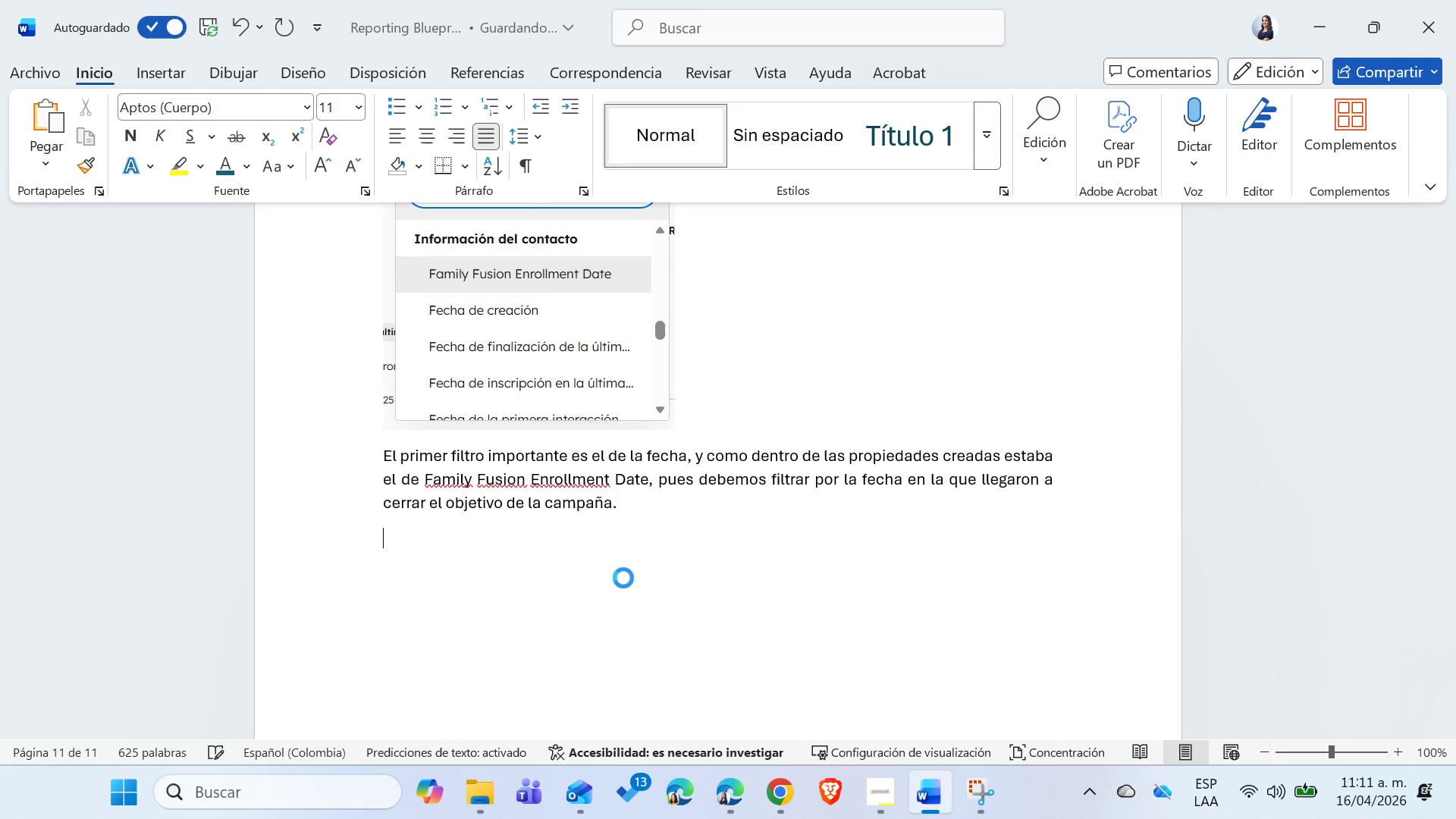 
key(Control+V)
 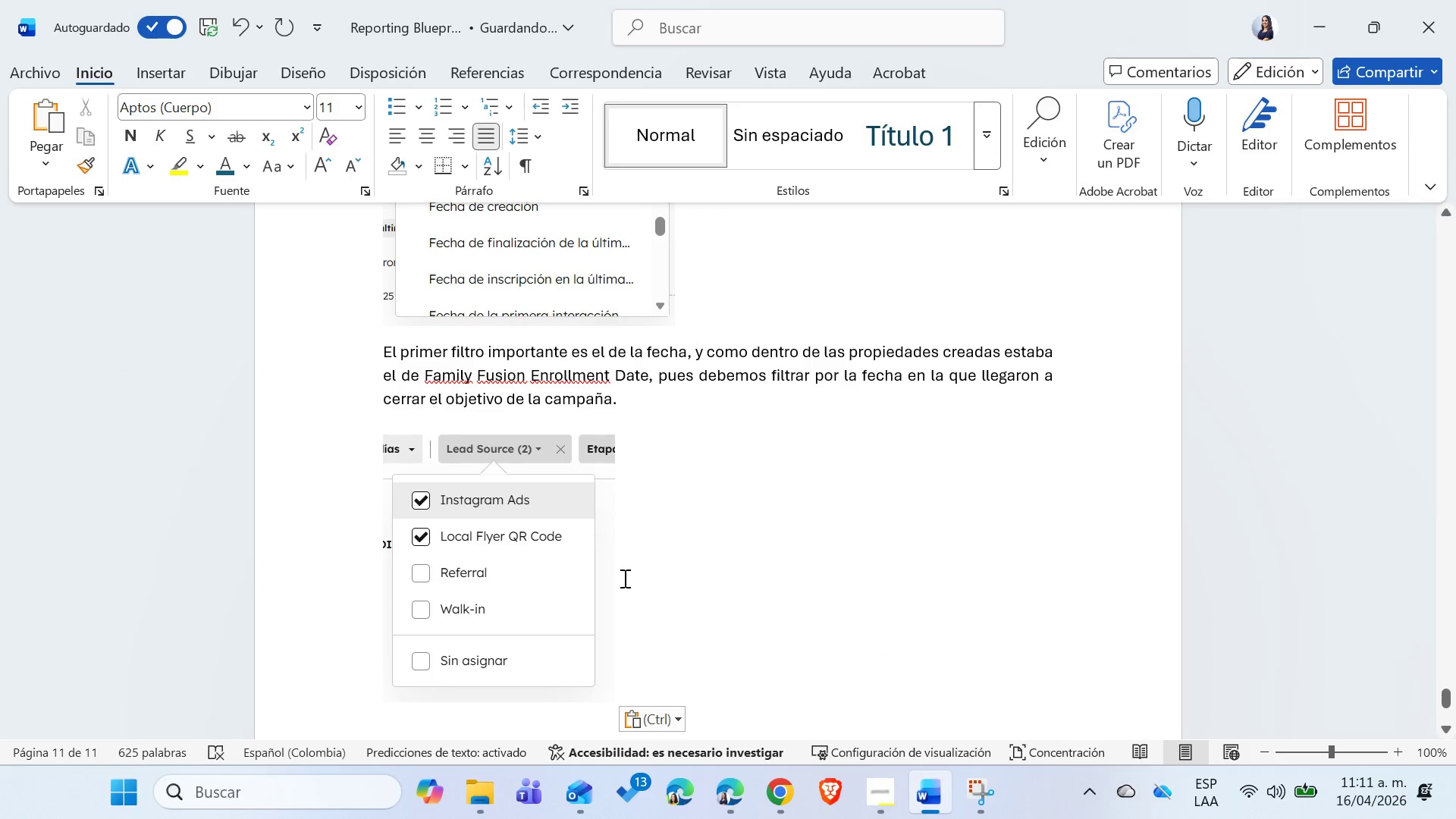 
key(Enter)
 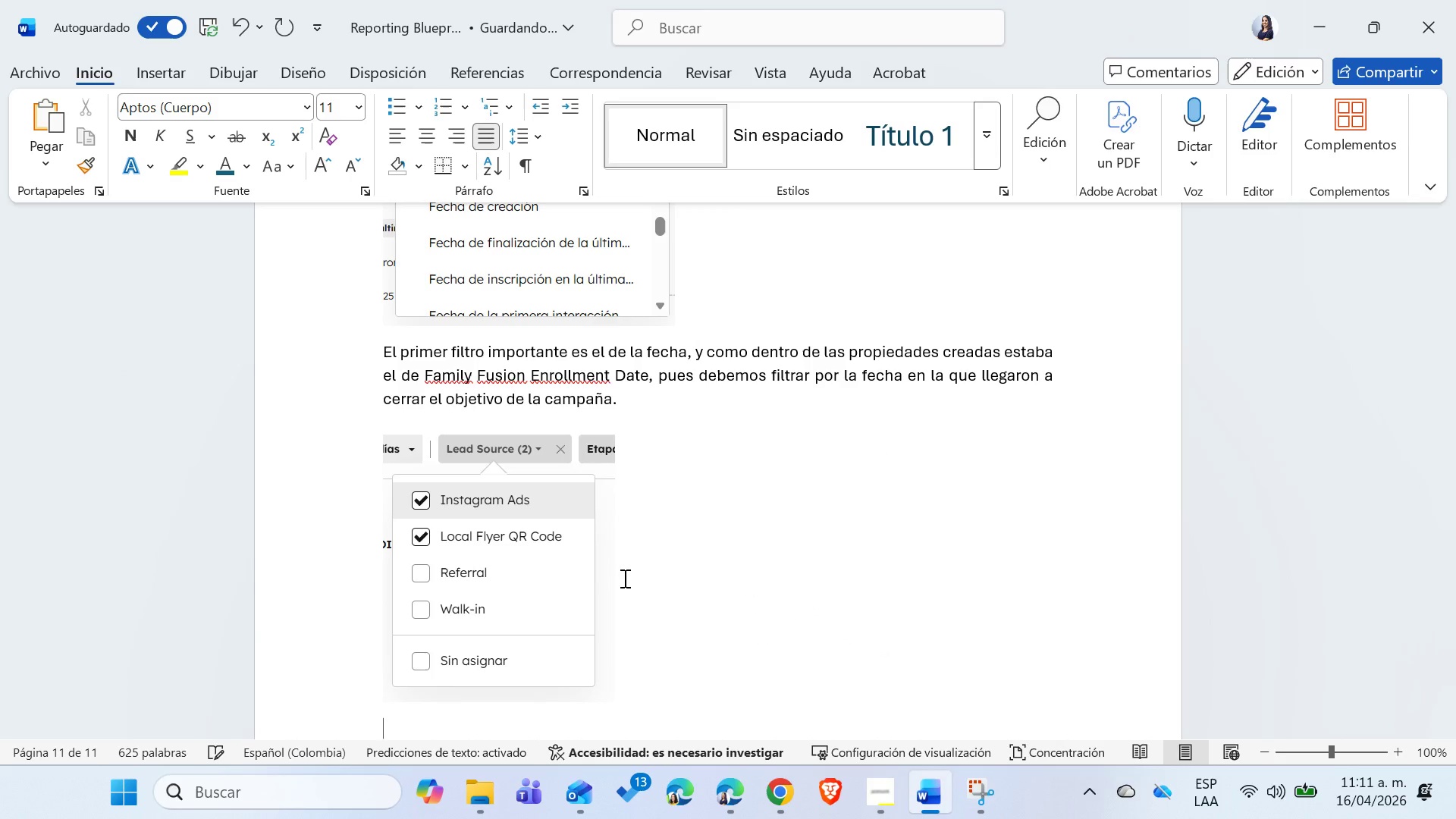 
type(TAMBI:EN HAY QUE FILTRAr por las ds )
key(Backspace)
key(Backspace)
type(os fuentes de infr)
key(Backspace)
type(ormaci;on que estamos analizando. )
 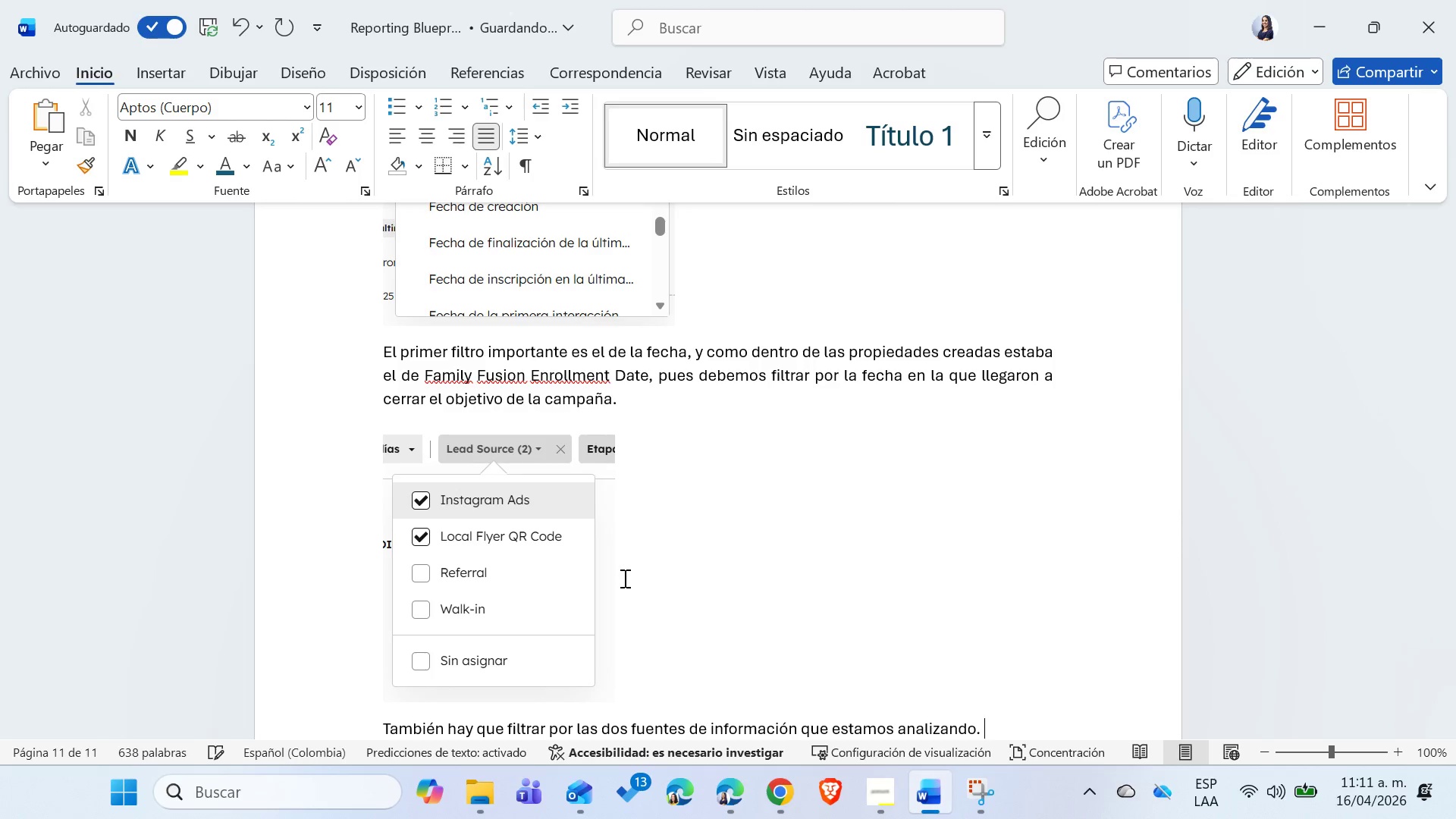 
key(Alt+AltLeft)
 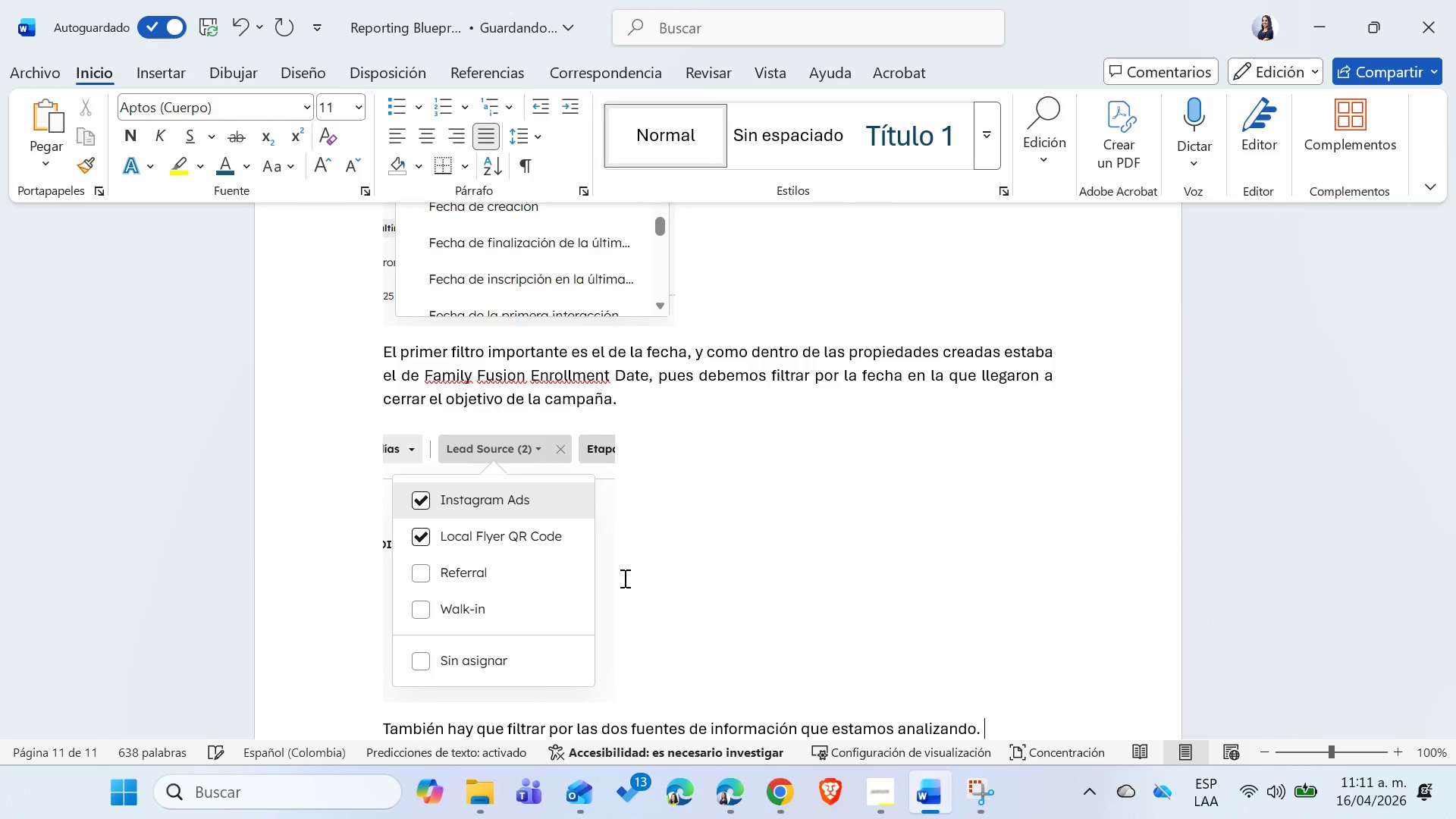 
key(Alt+Tab)
 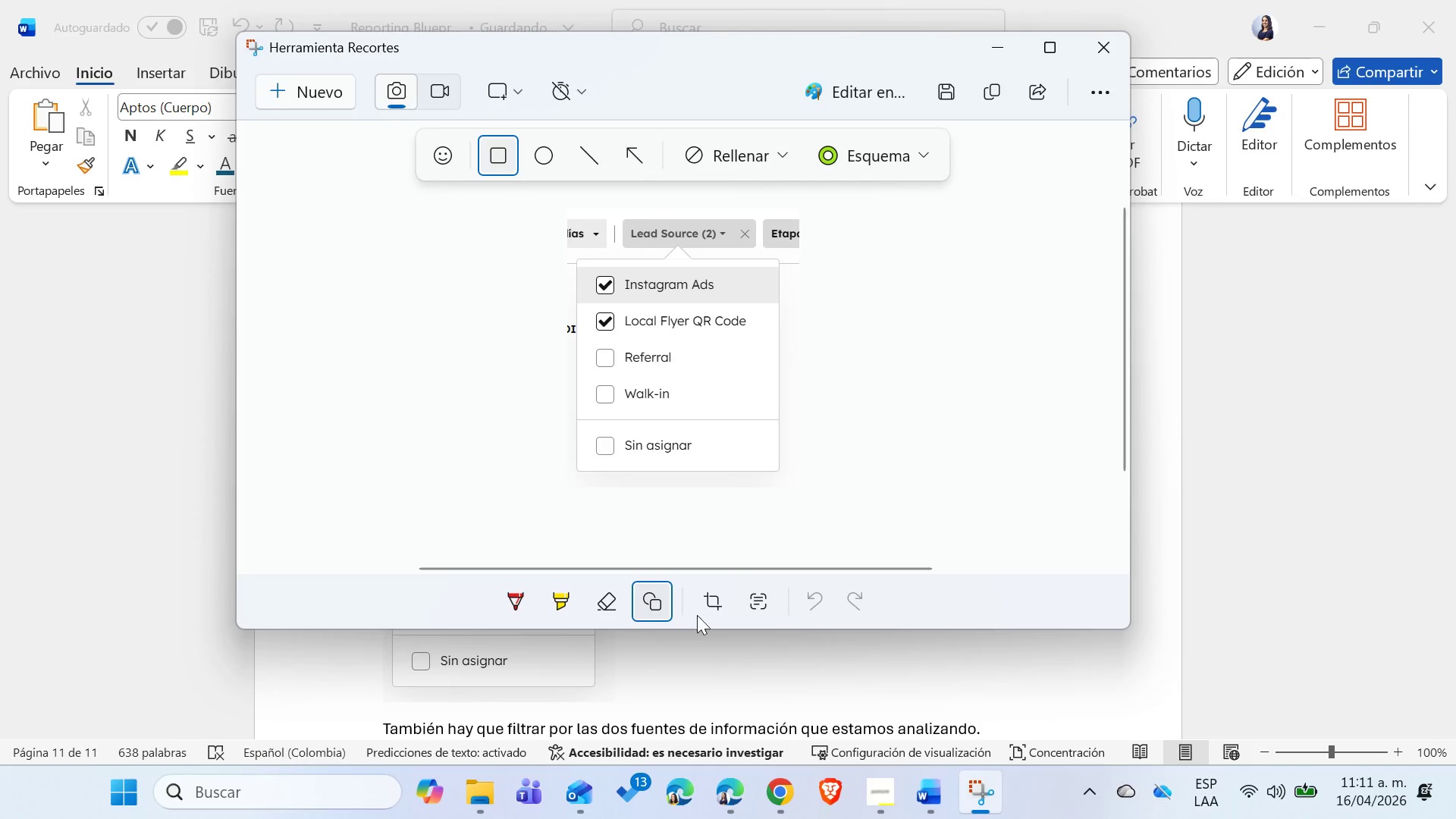 
key(Alt+AltLeft)
 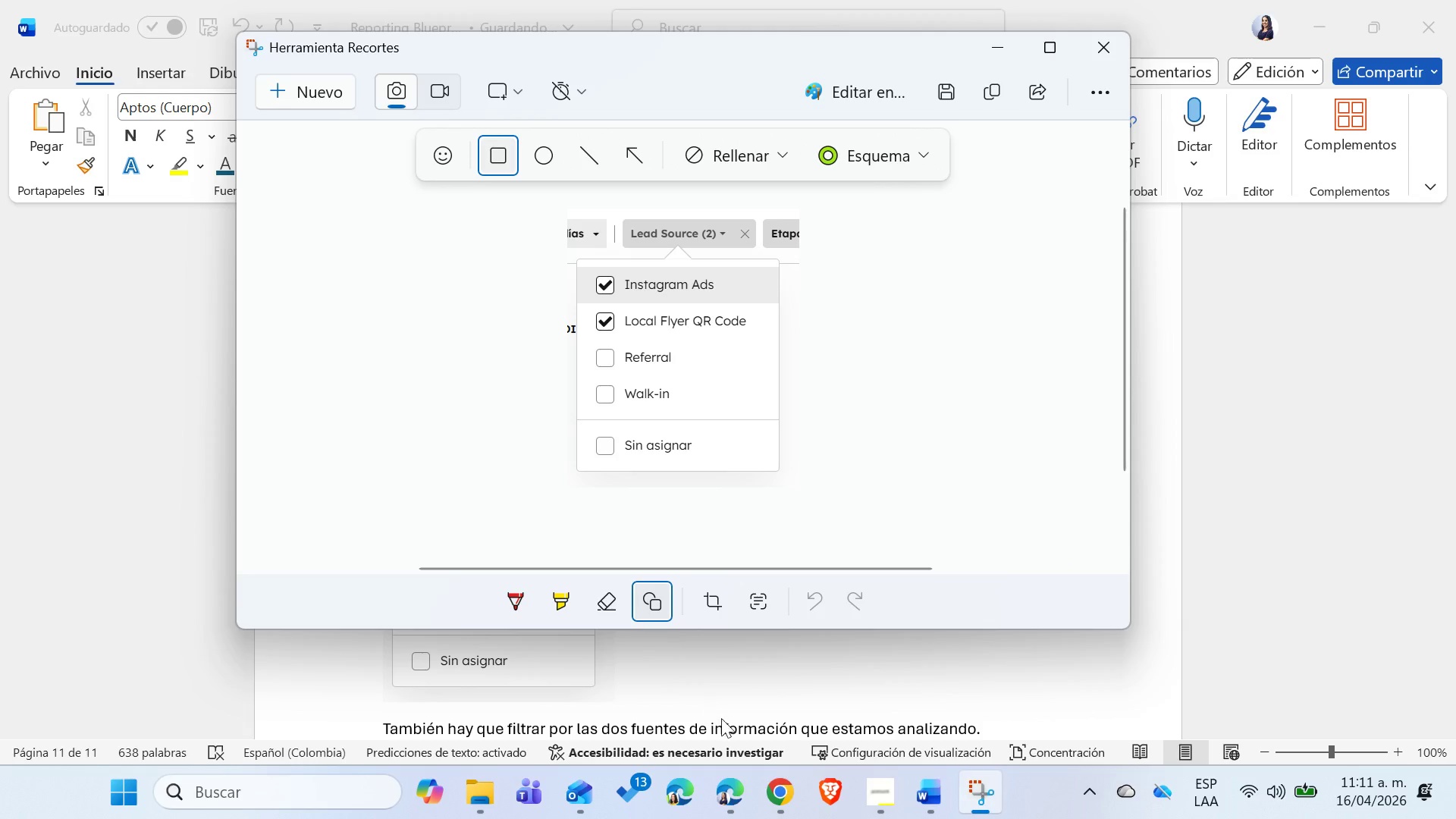 
key(Alt+Tab)
 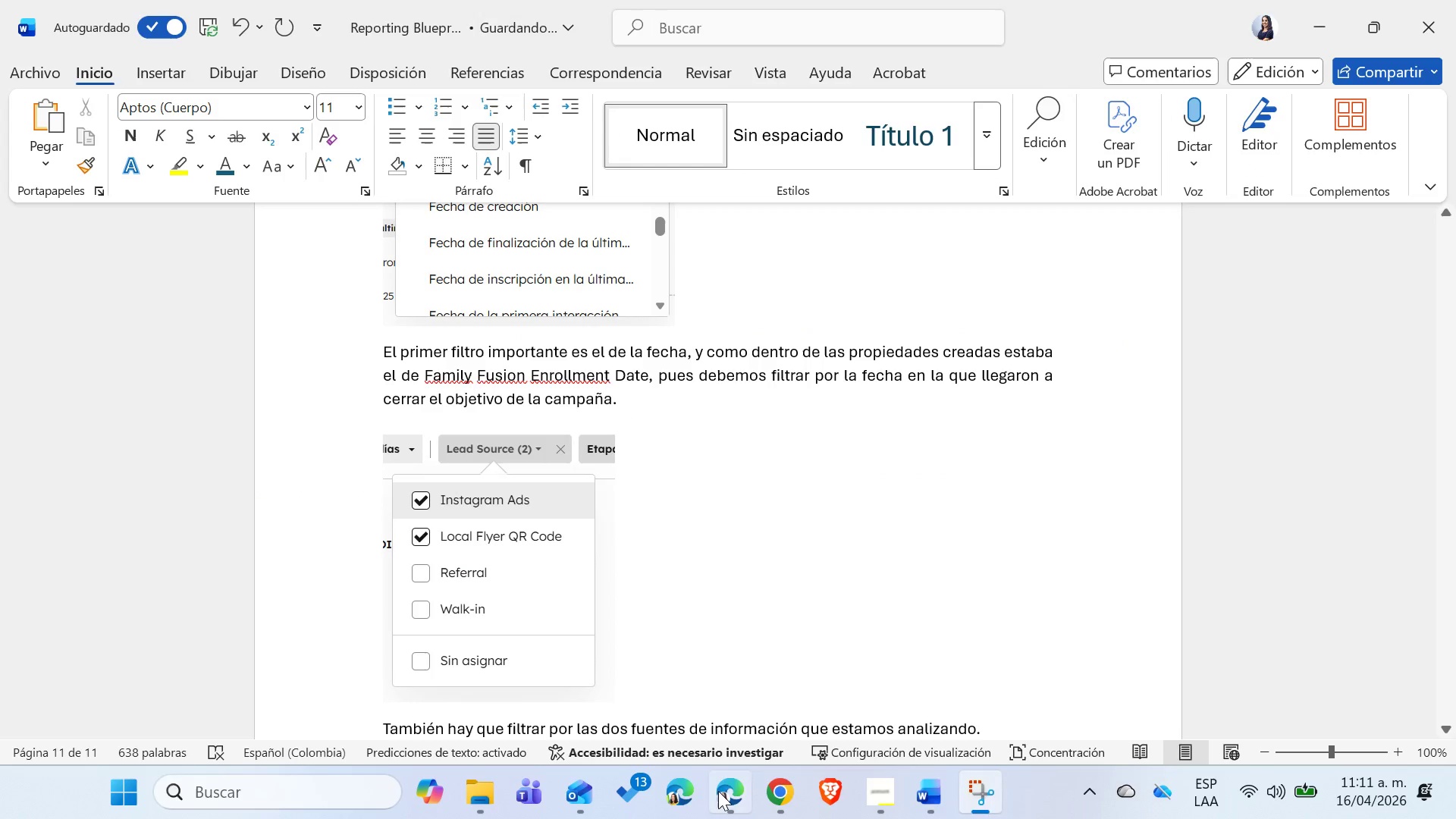 
left_click([717, 791])
 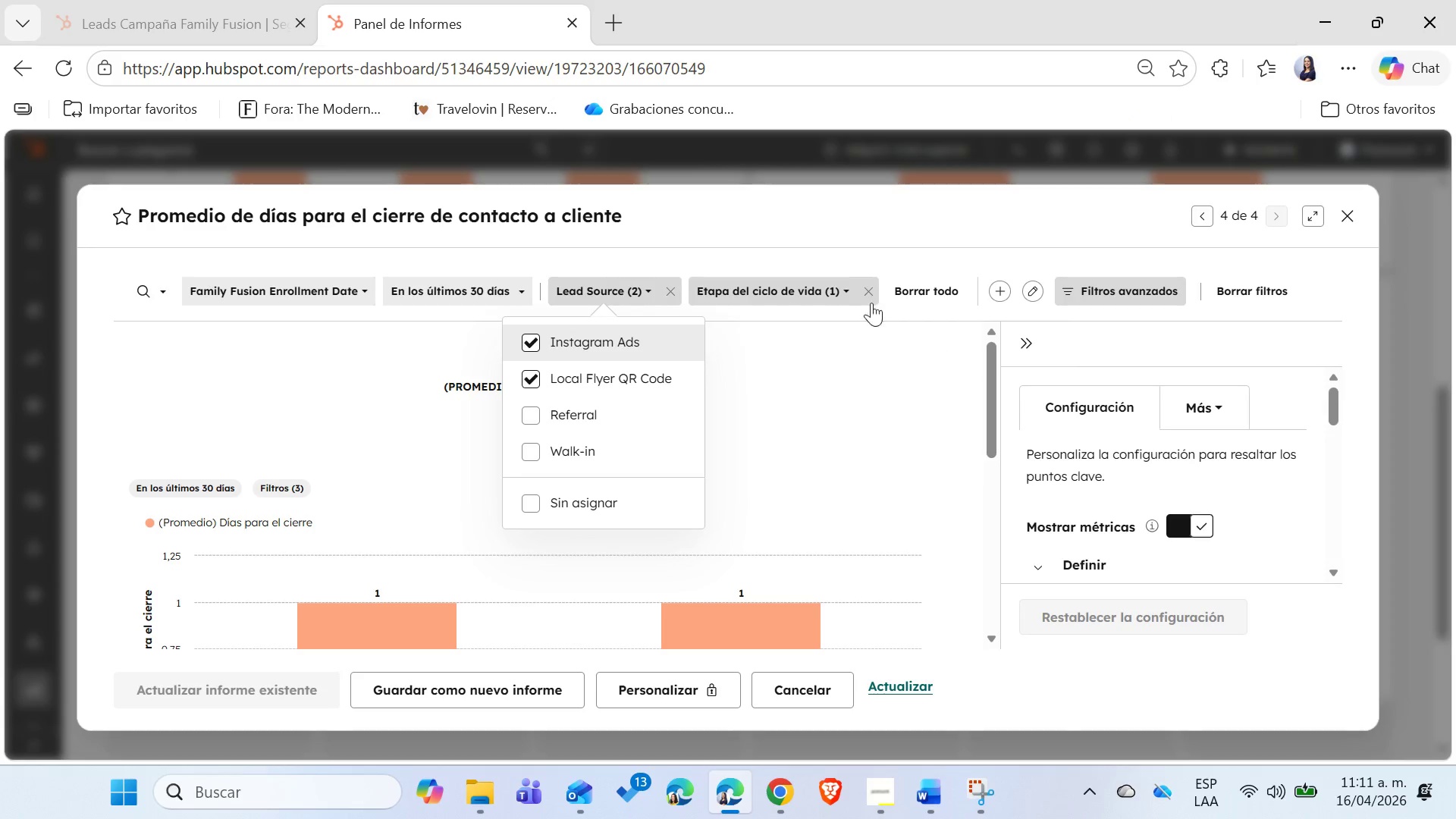 
left_click([843, 286])
 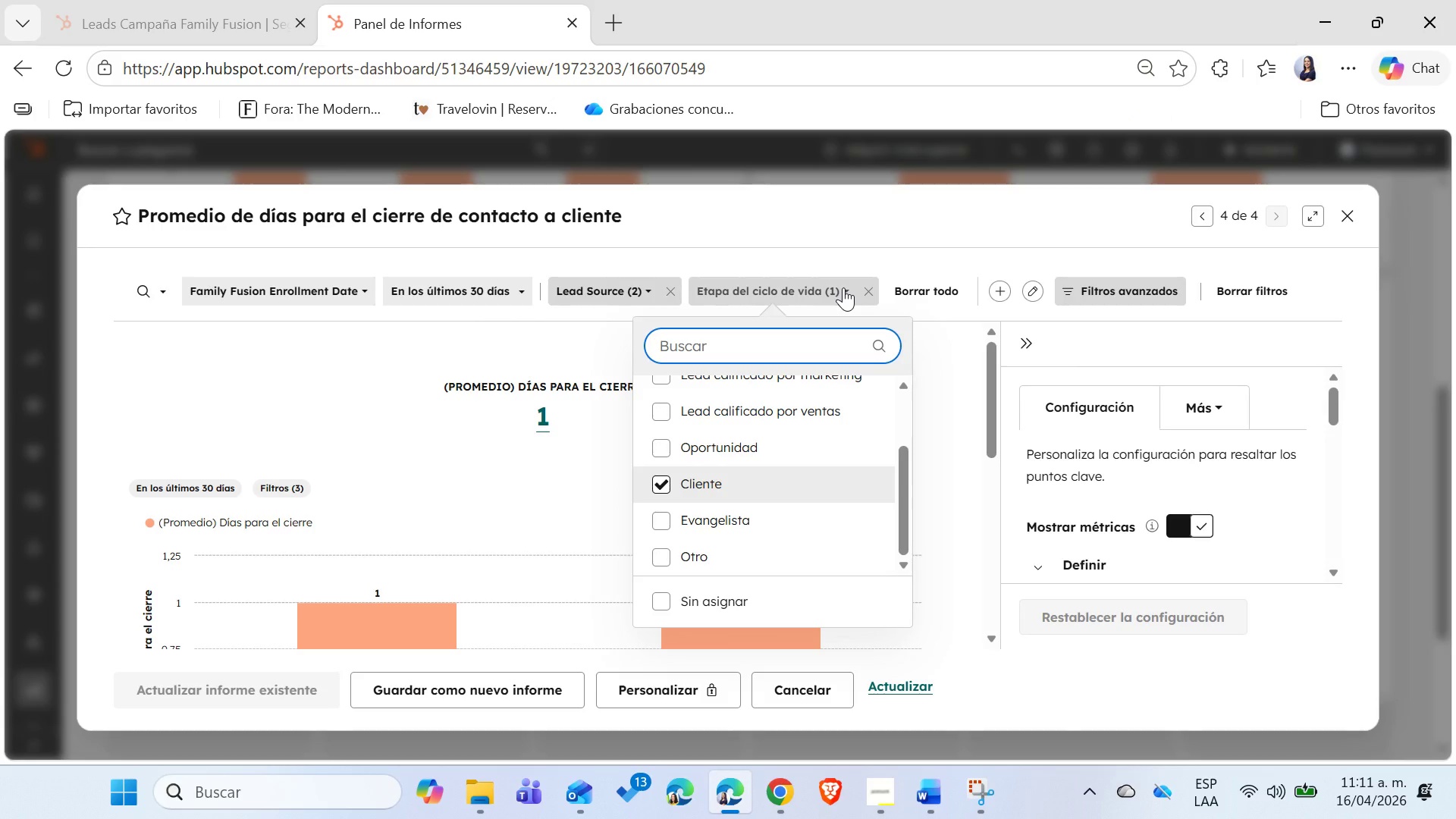 
key(Alt+Shift+ShiftLeft)
 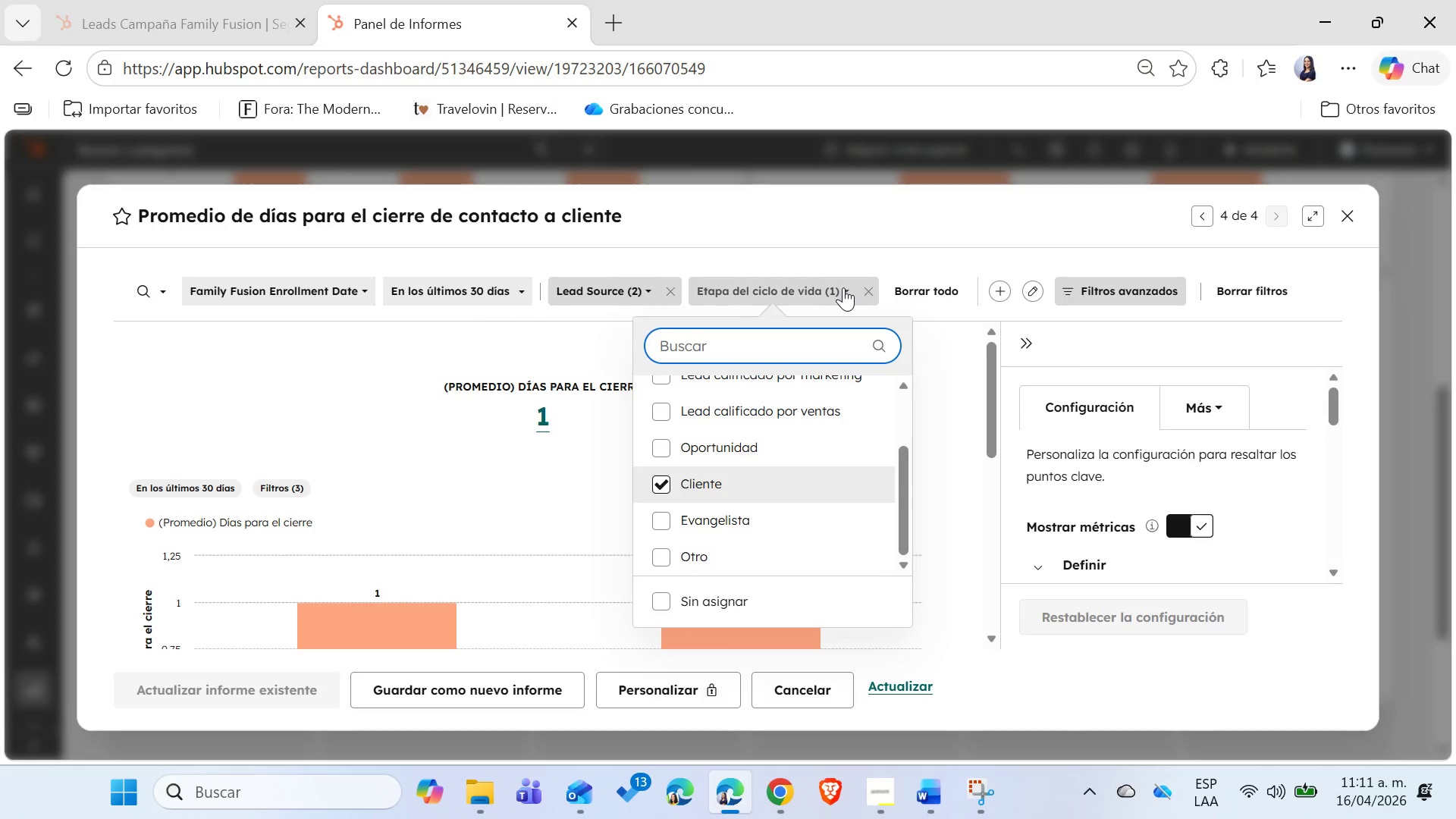 
key(Alt+Meta+Shift+MetaLeft)
 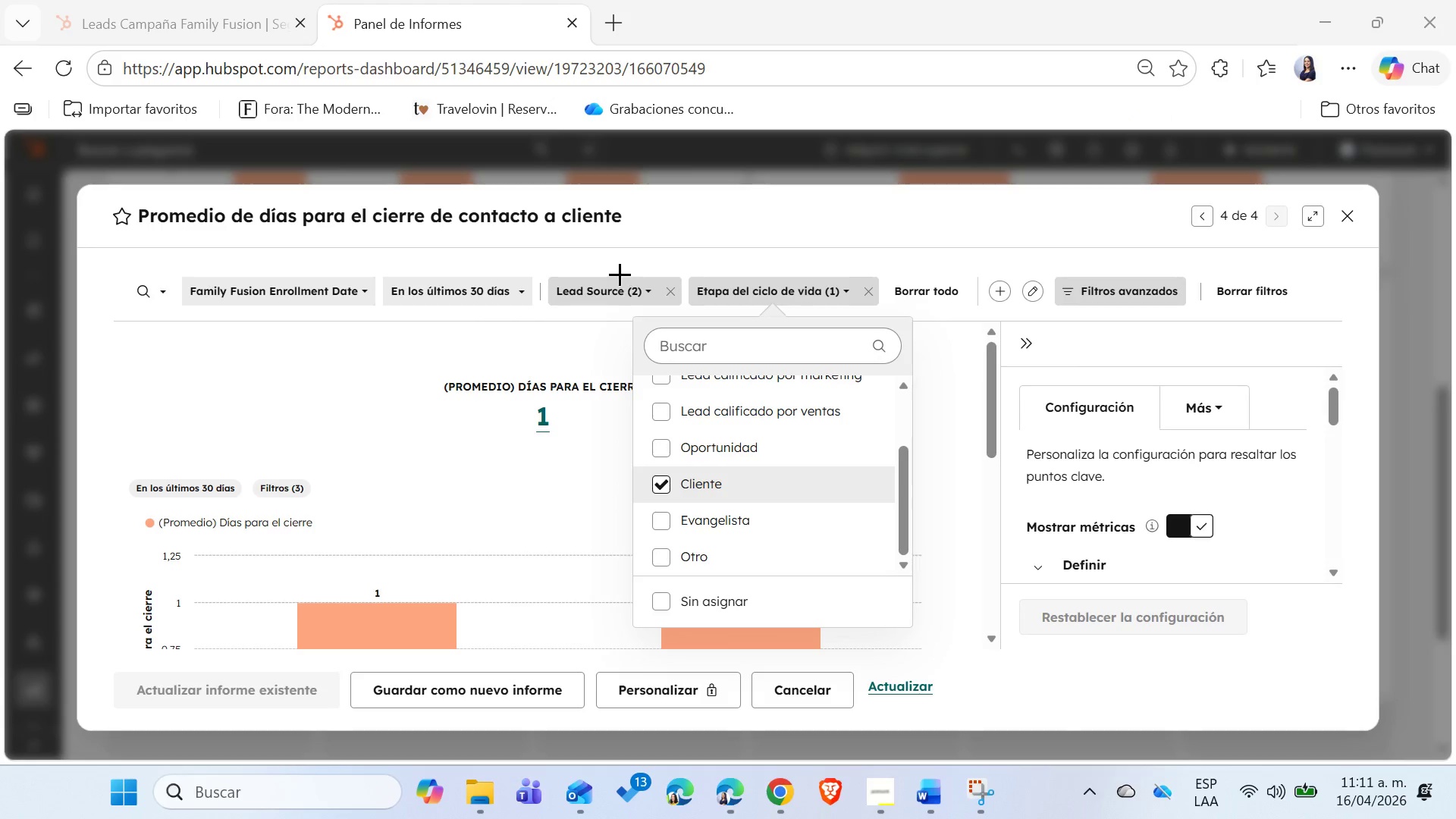 
key(Alt+Meta+Shift+S)
 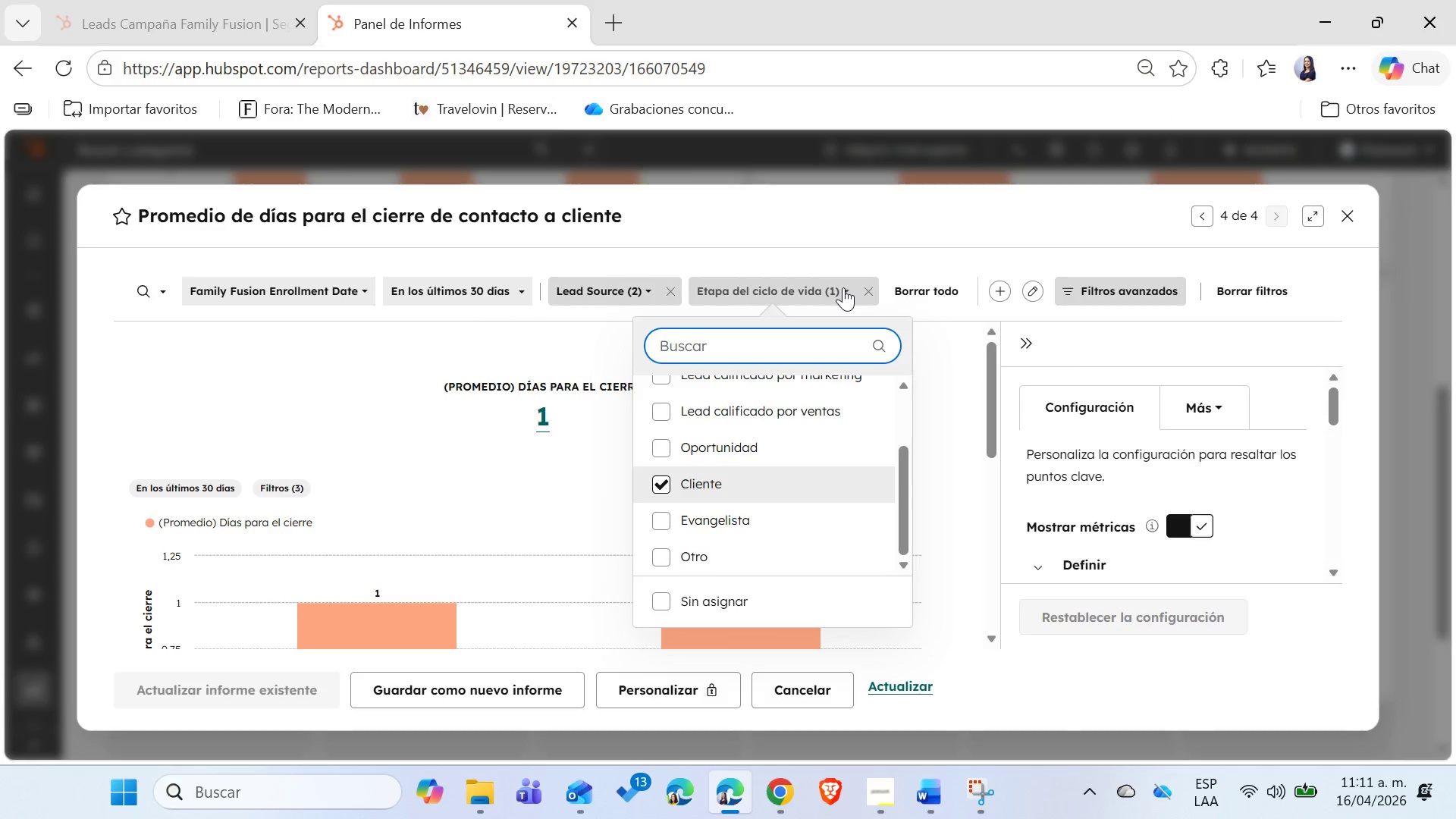 
left_click_drag(start_coordinate=[623, 275], to_coordinate=[927, 636])
 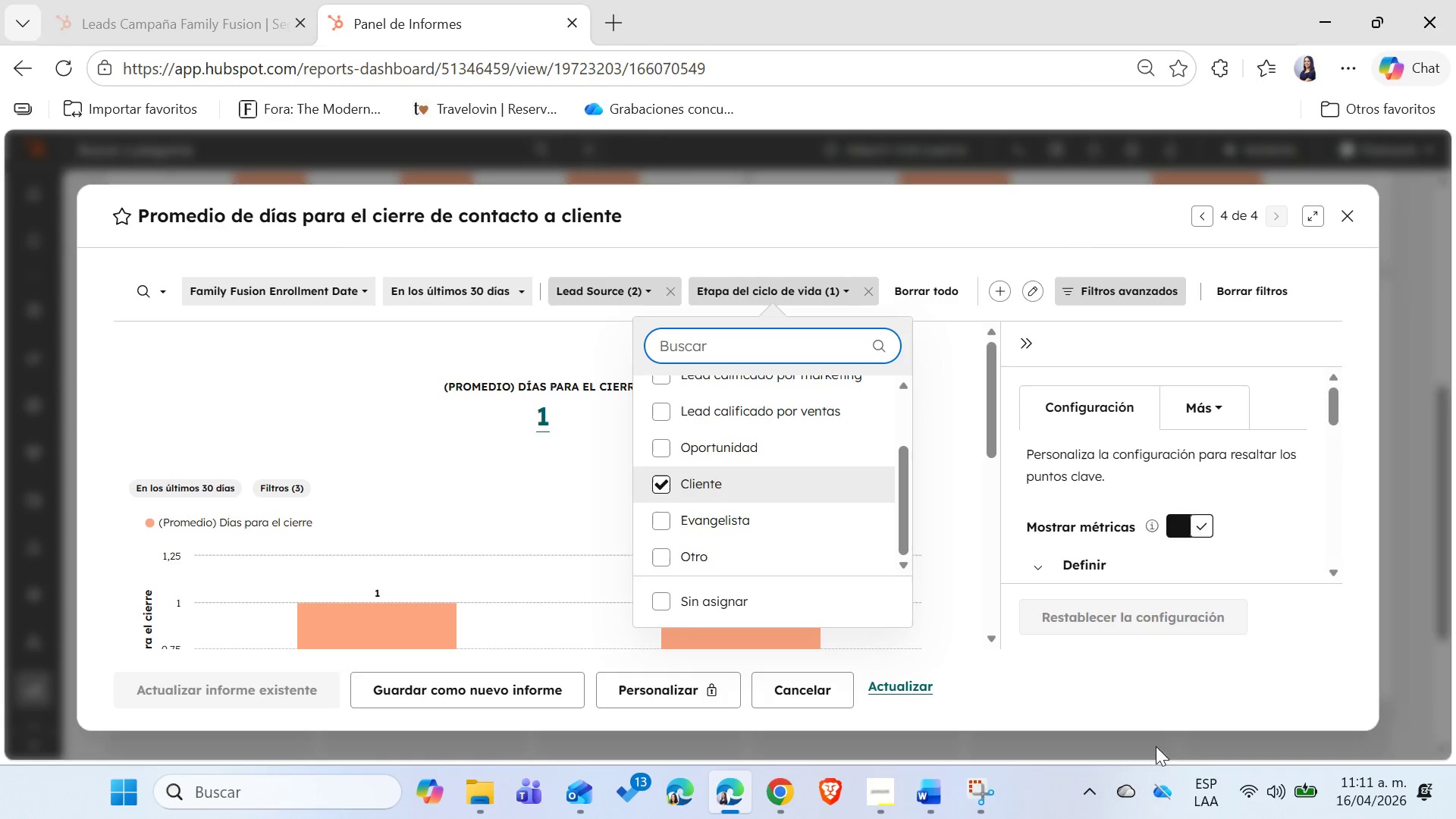 
left_click([1201, 721])
 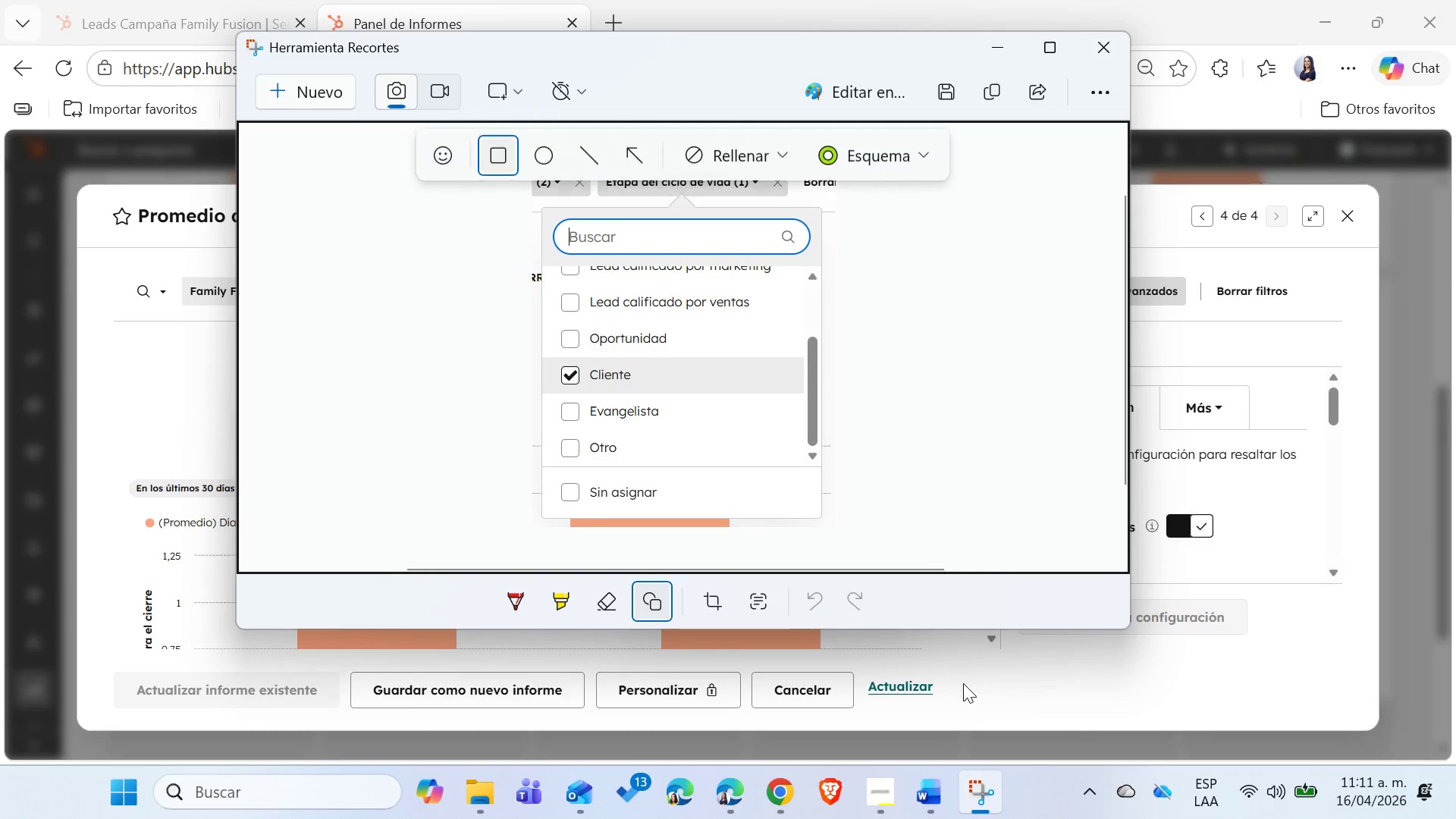 
left_click([930, 610])
 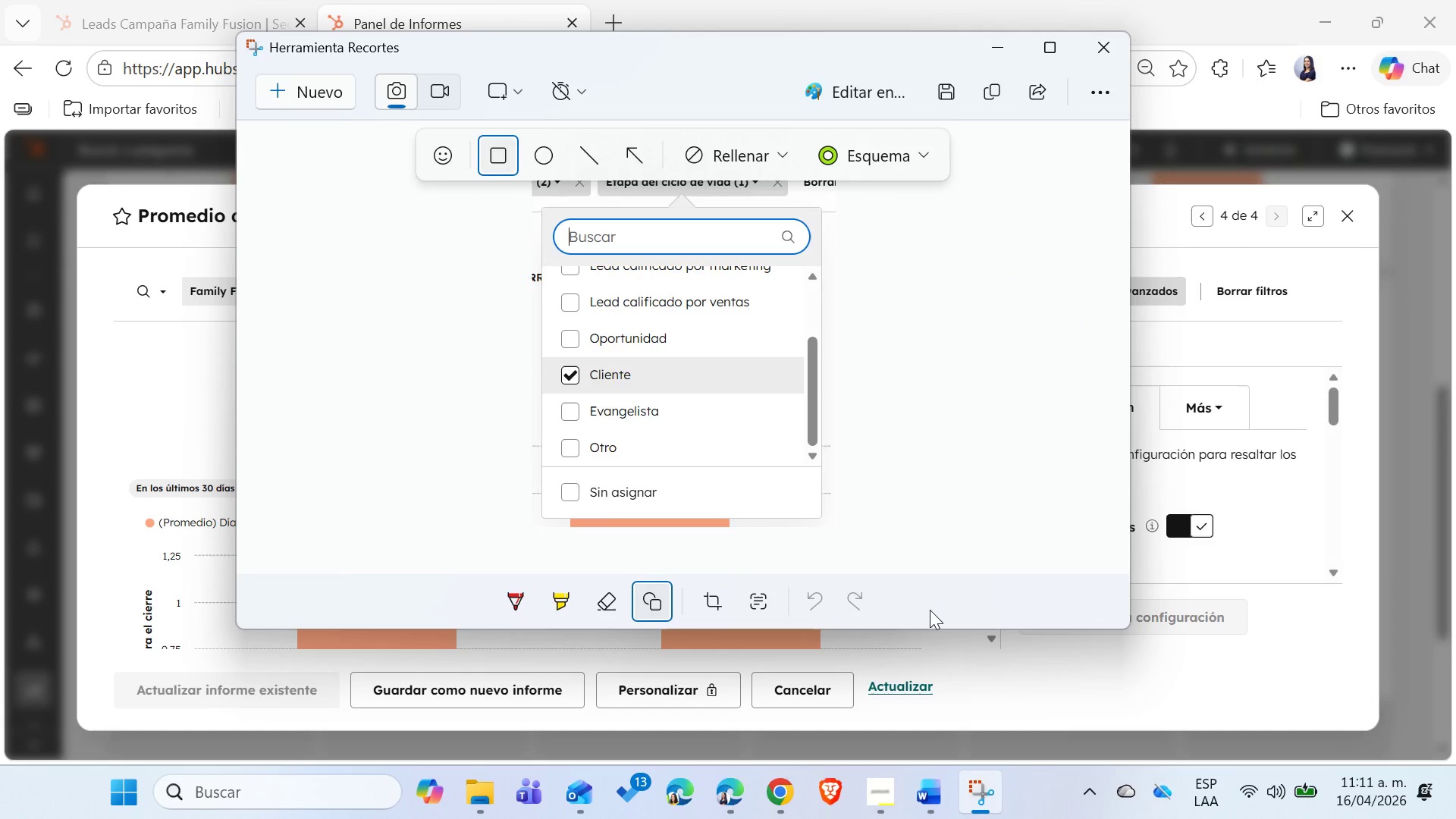 
key(Control+C)
 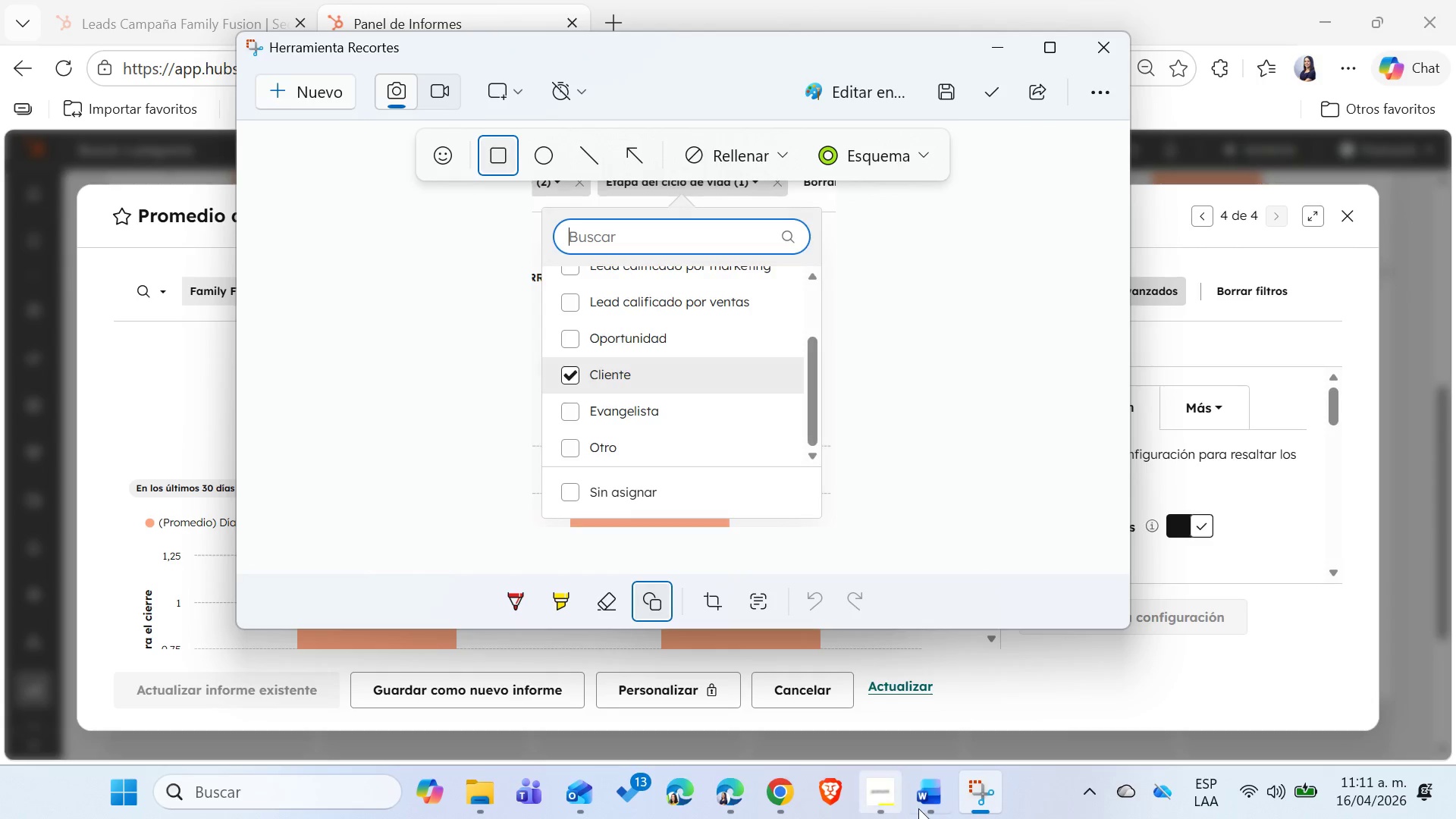 
left_click([926, 805])
 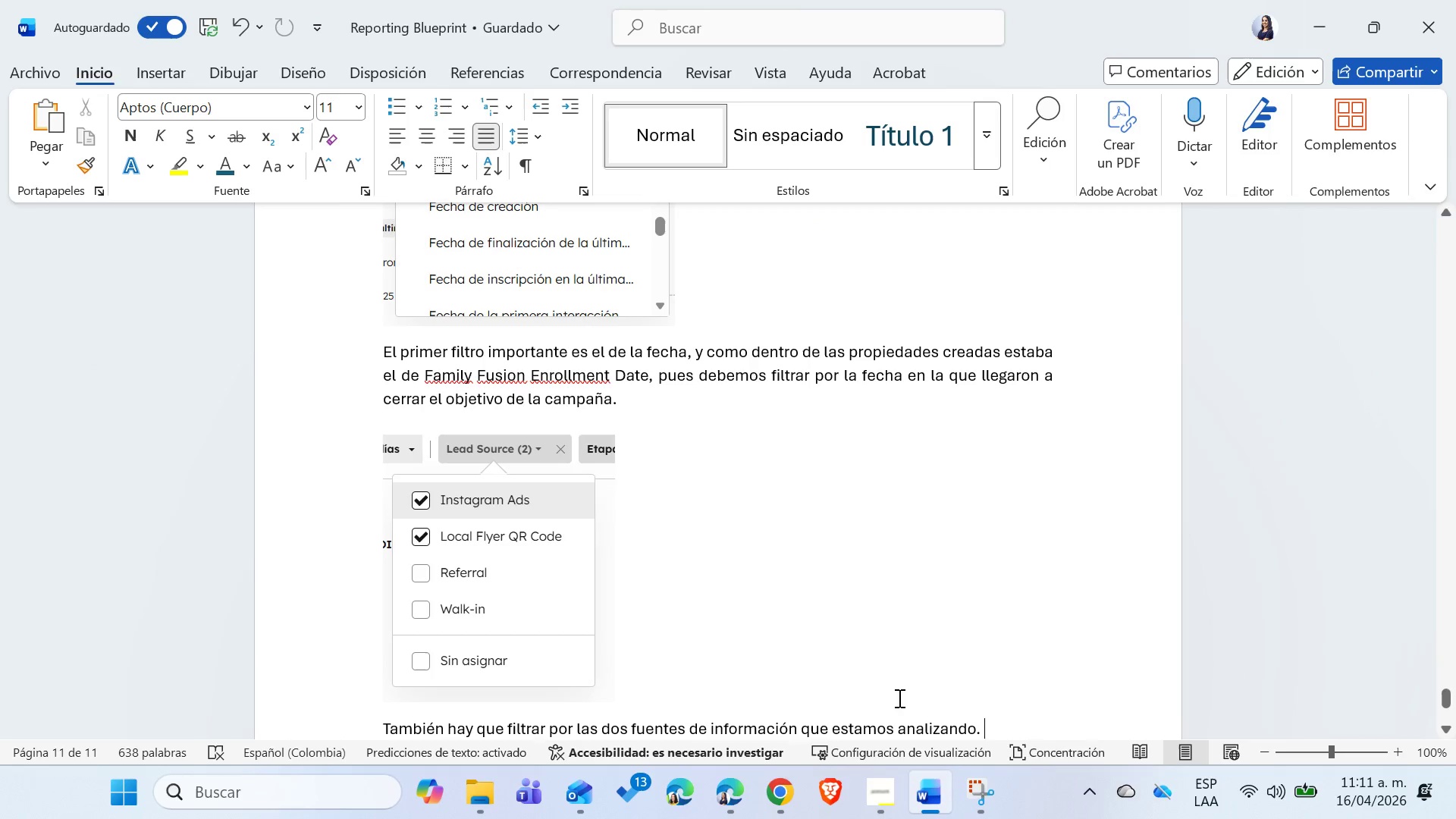 
scroll: coordinate [871, 681], scroll_direction: down, amount: 3.0
 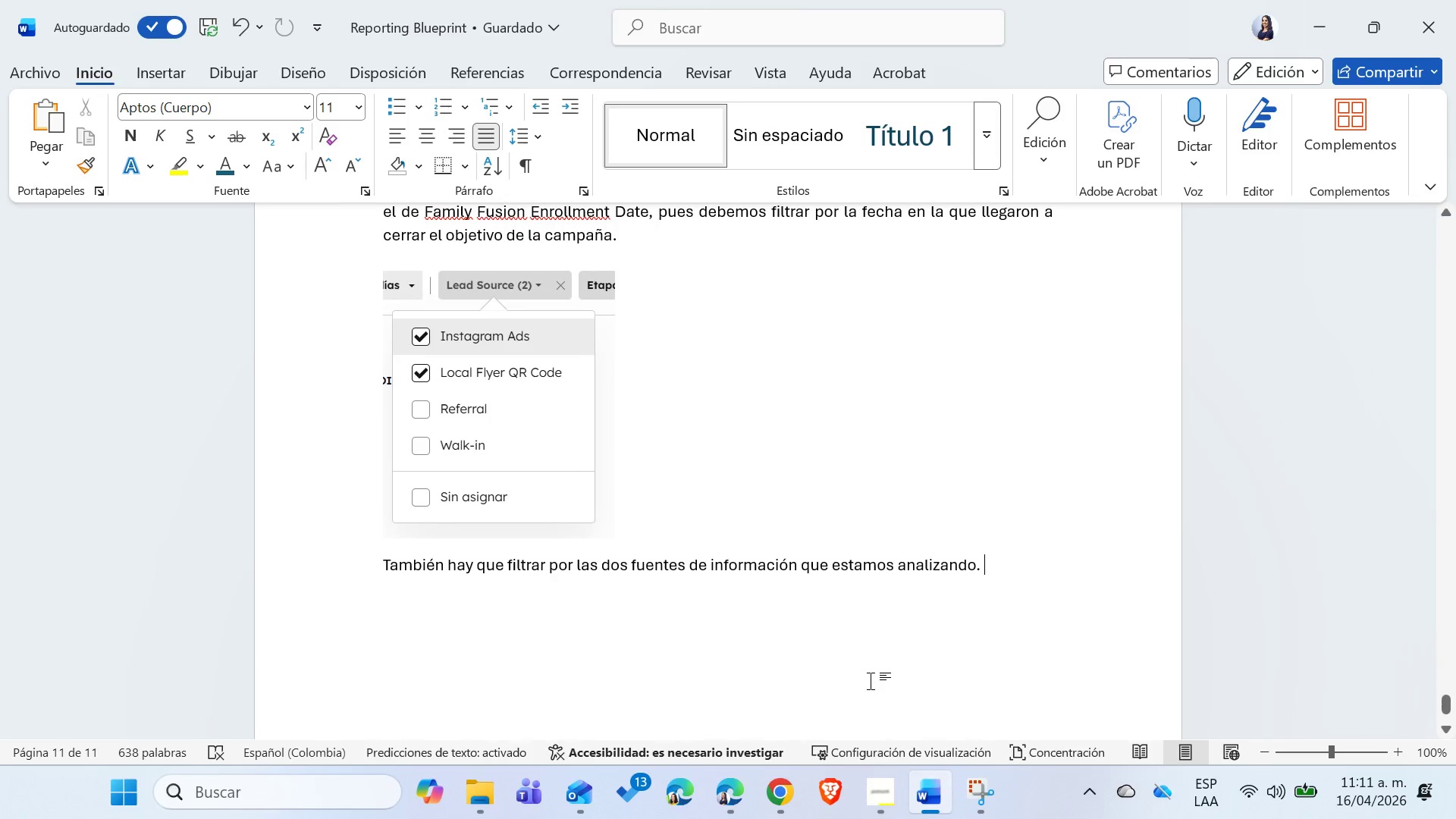 
key(Enter)
 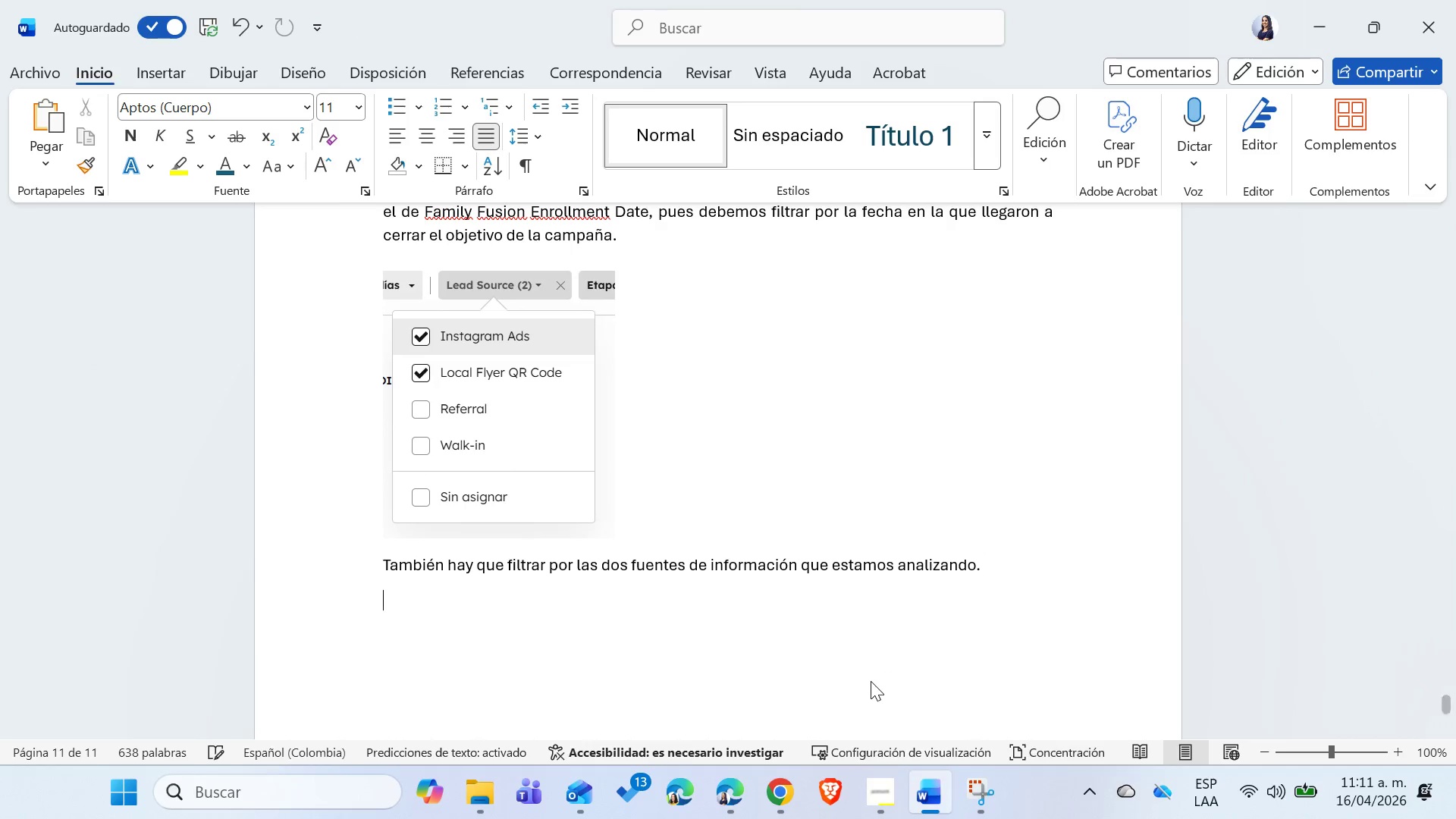 
key(Control+ControlLeft)
 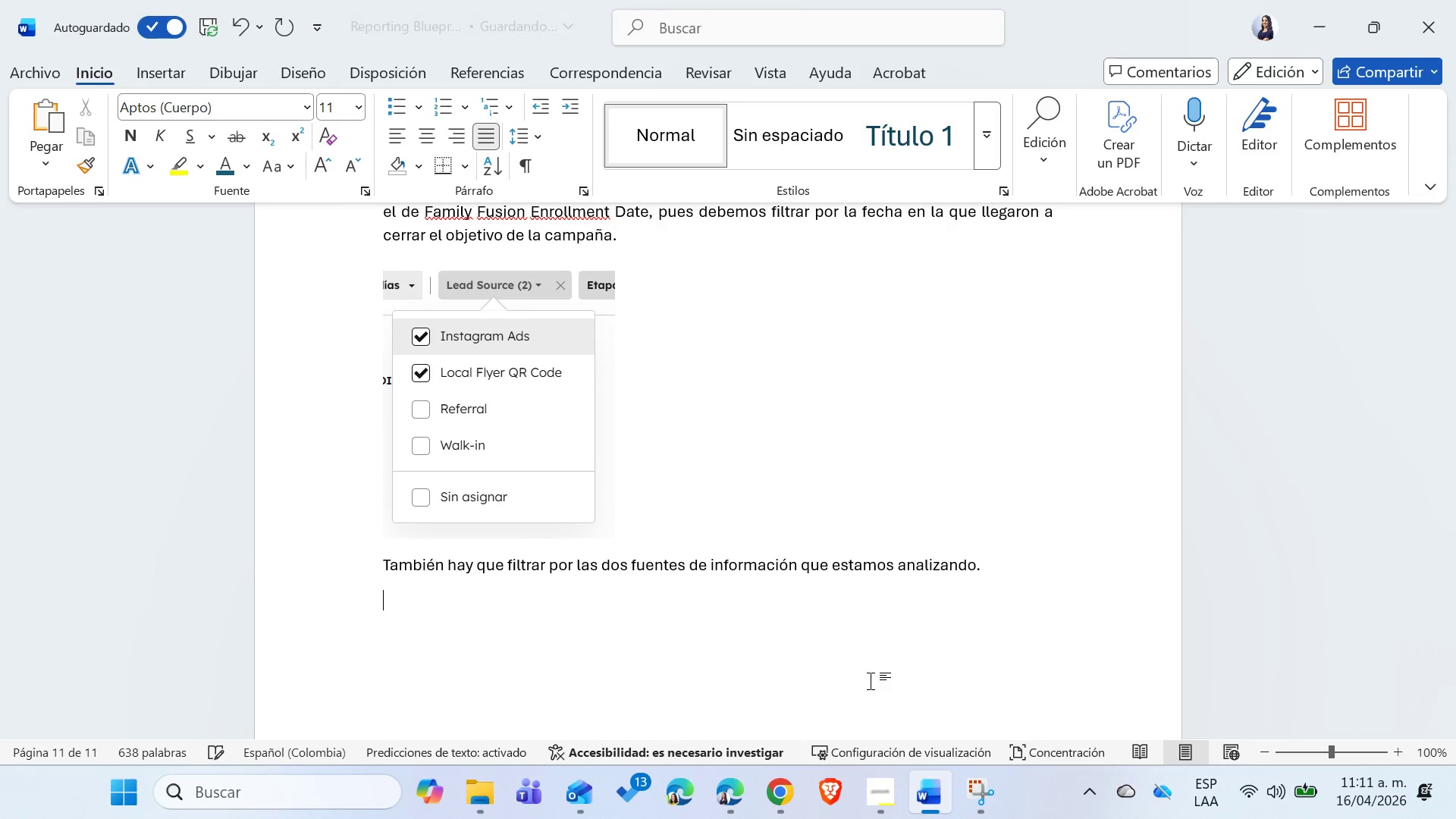 
key(Control+V)
 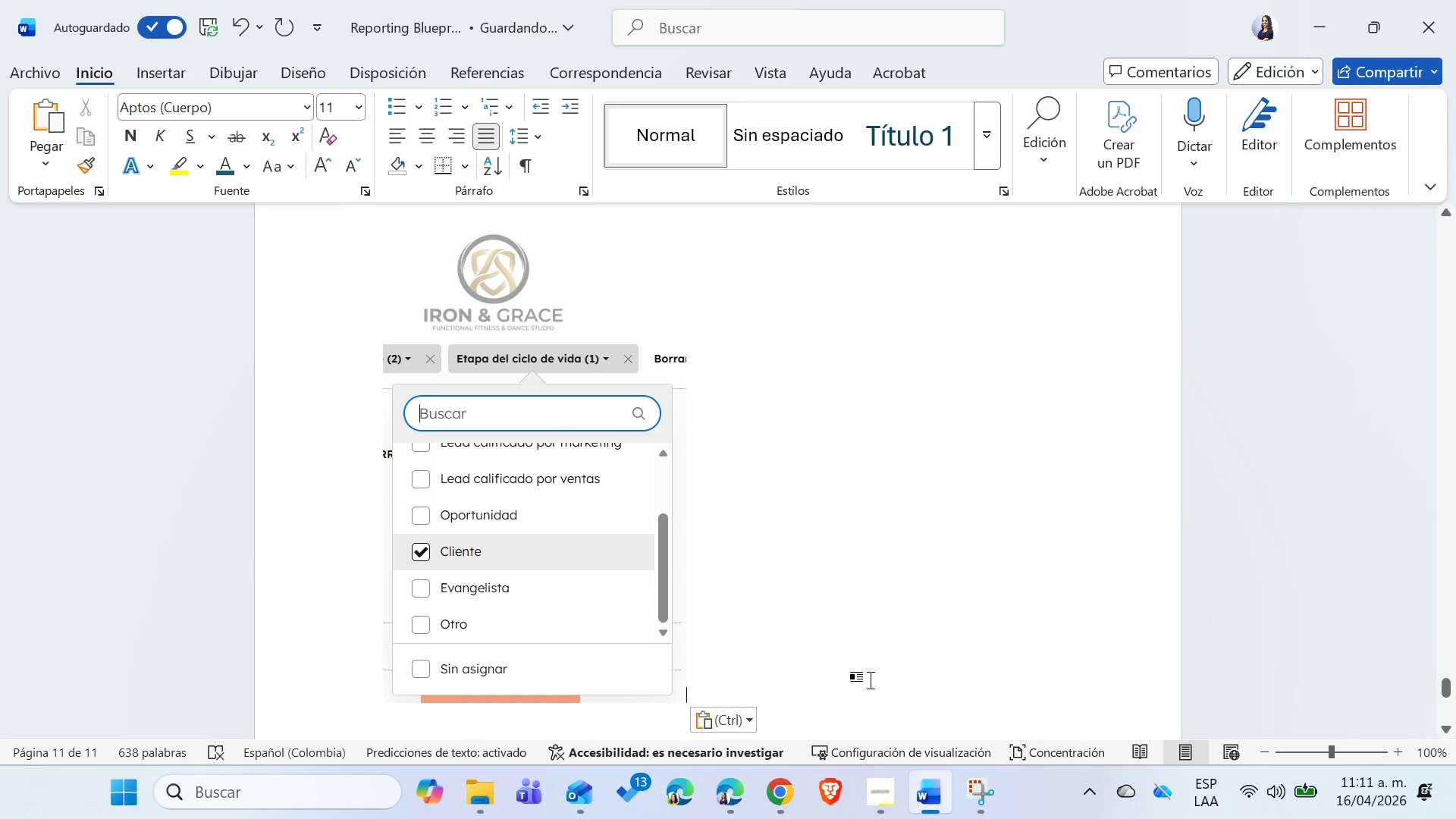 
key(Enter)
 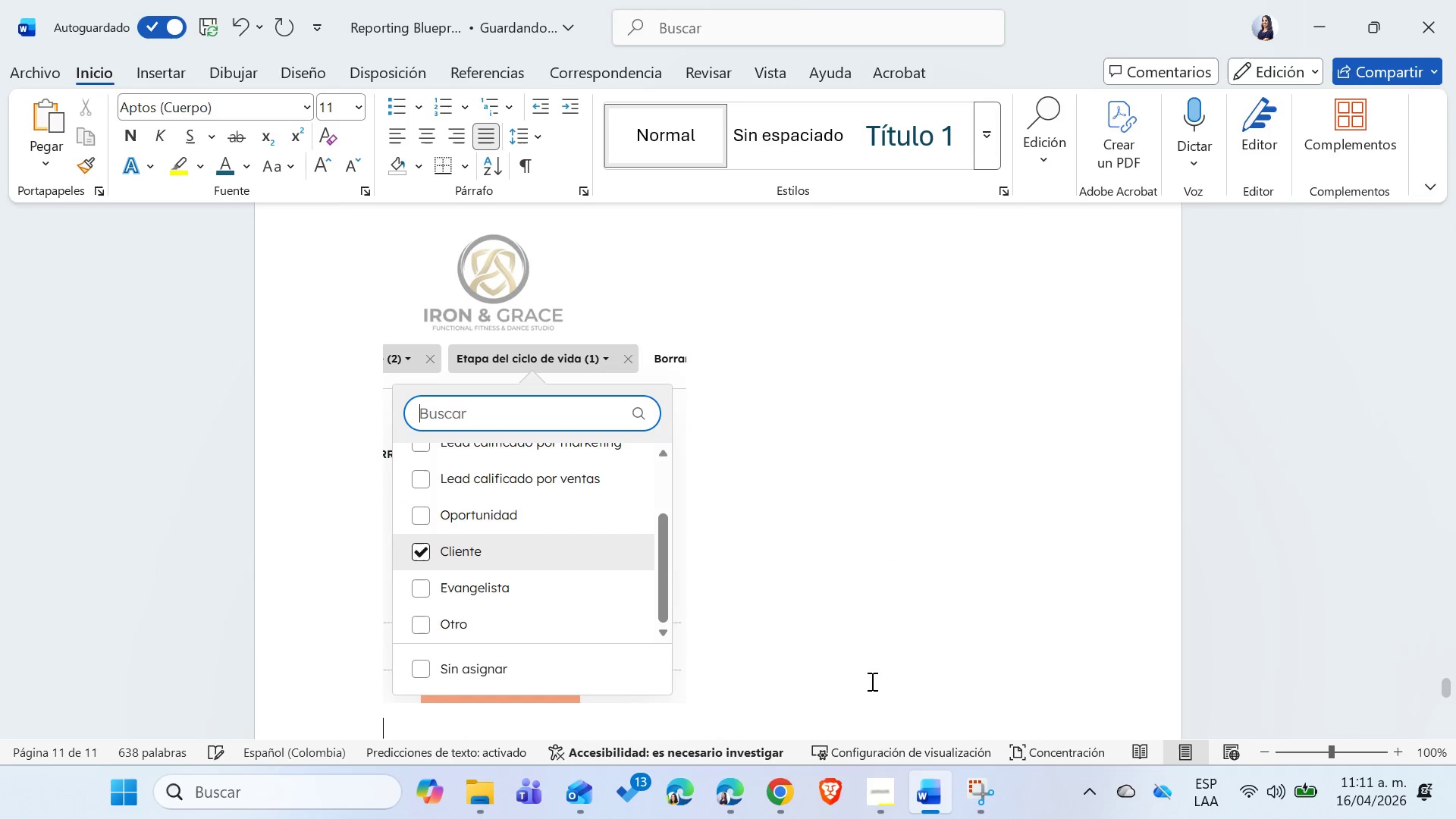 
type(TMABIE)
key(Backspace)
key(Backspace)
key(Backspace)
key(Backspace)
key(Backspace)
type(AMbi;en debemos poner ;unicamente los que son Clientes. )
 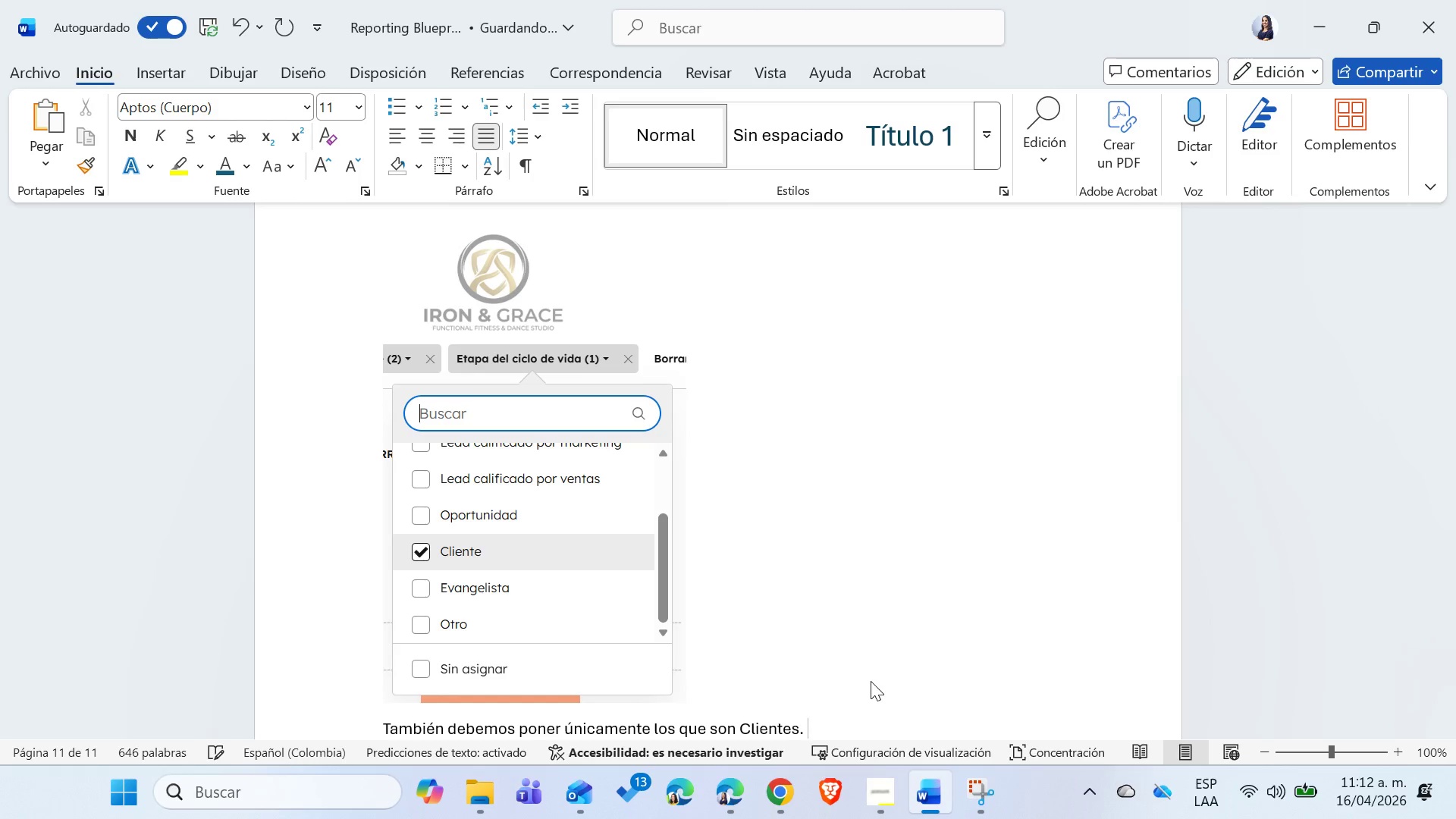 
key(Alt+AltLeft)
 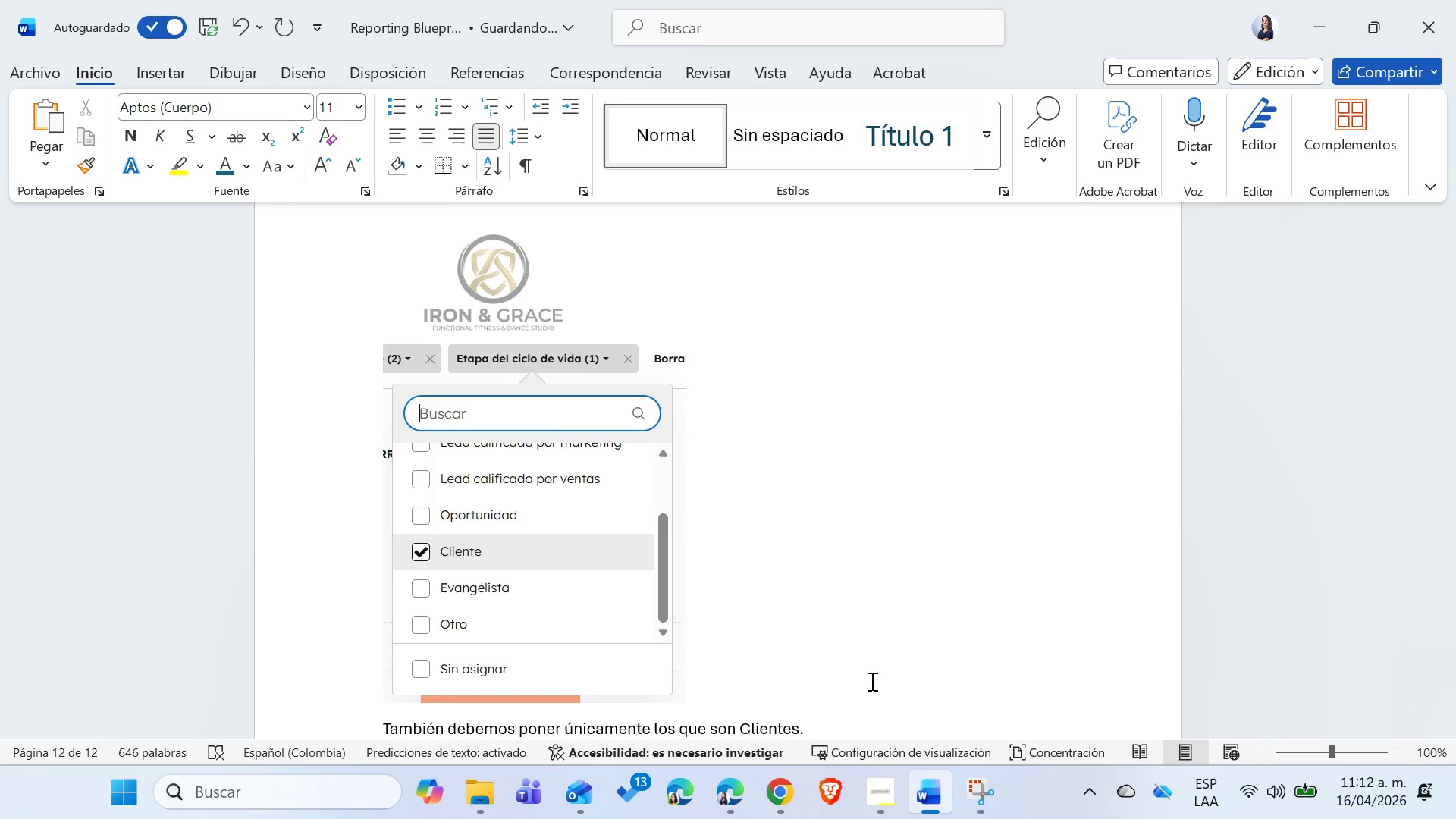 
key(Alt+Tab)
 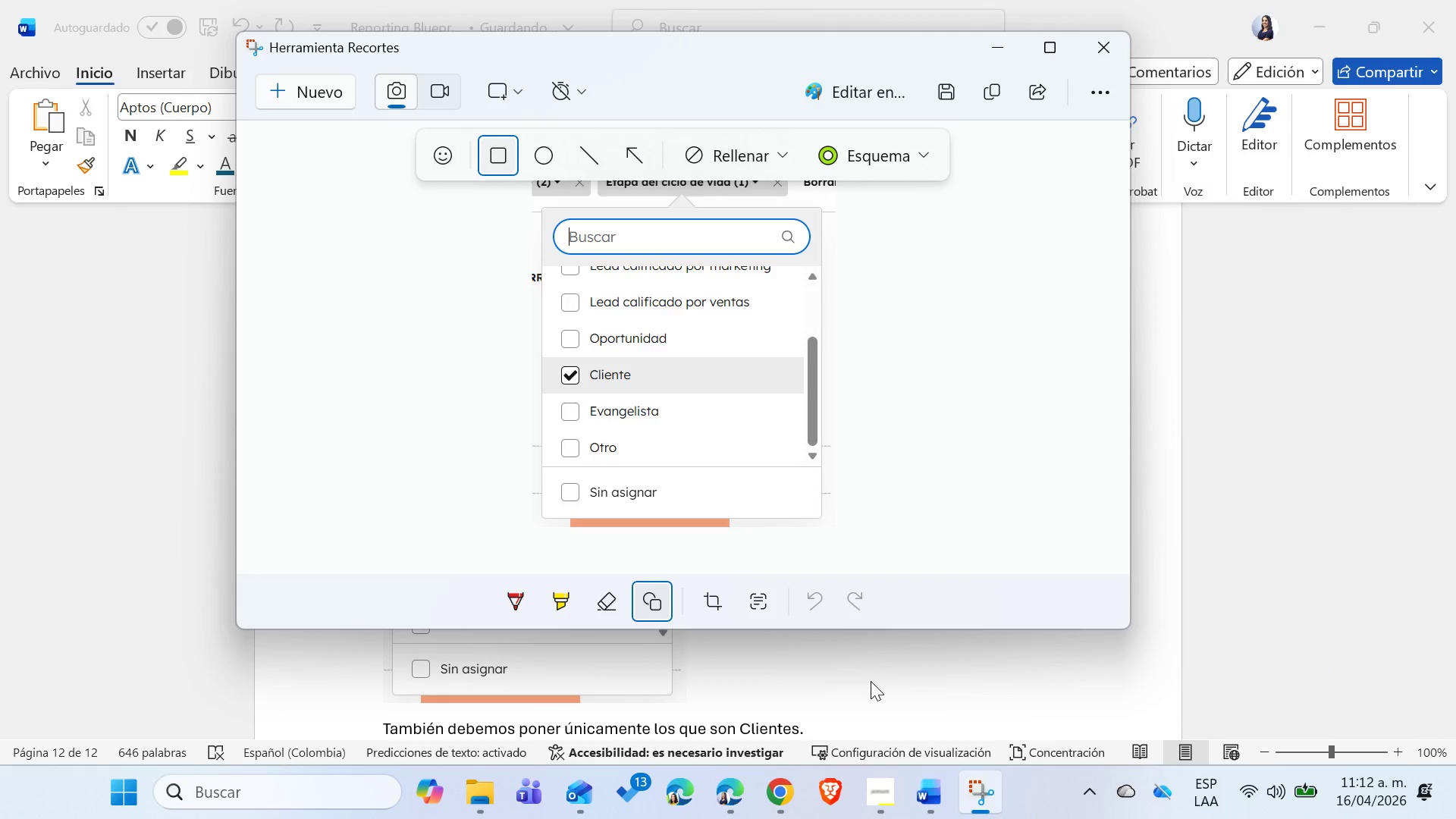 
key(Alt+Tab)
 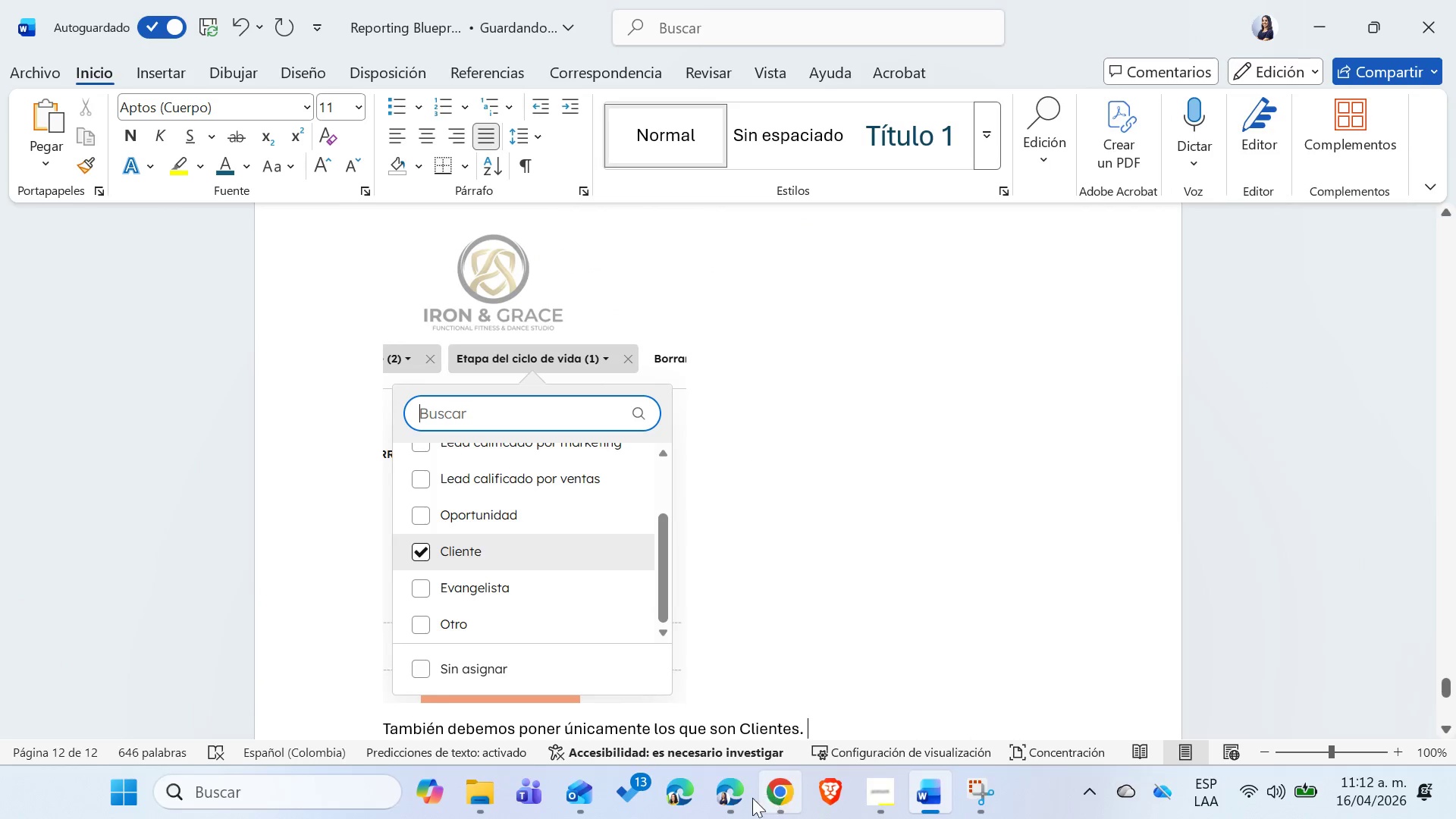 
left_click([736, 801])
 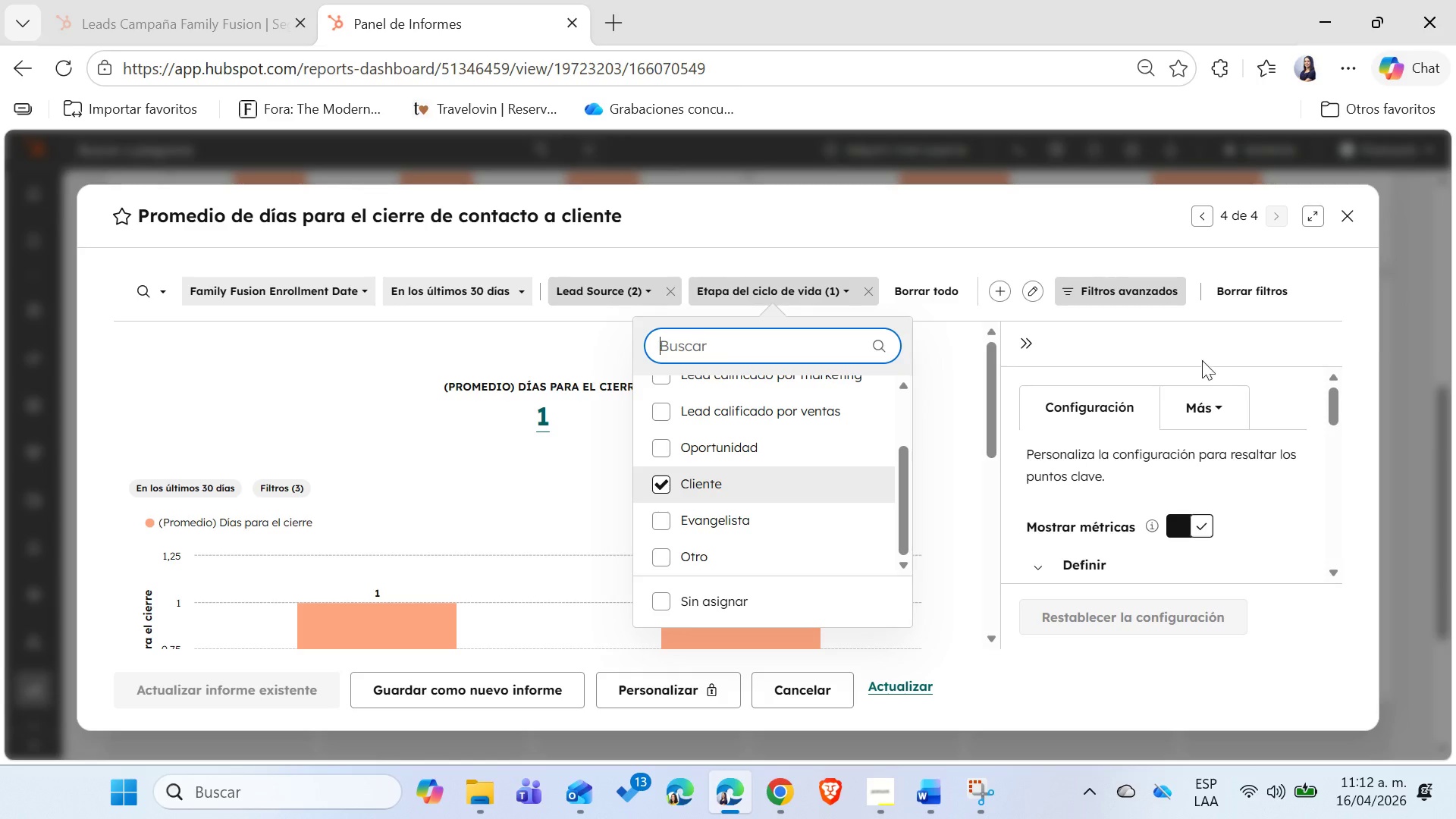 
scroll: coordinate [1208, 514], scroll_direction: down, amount: 5.0
 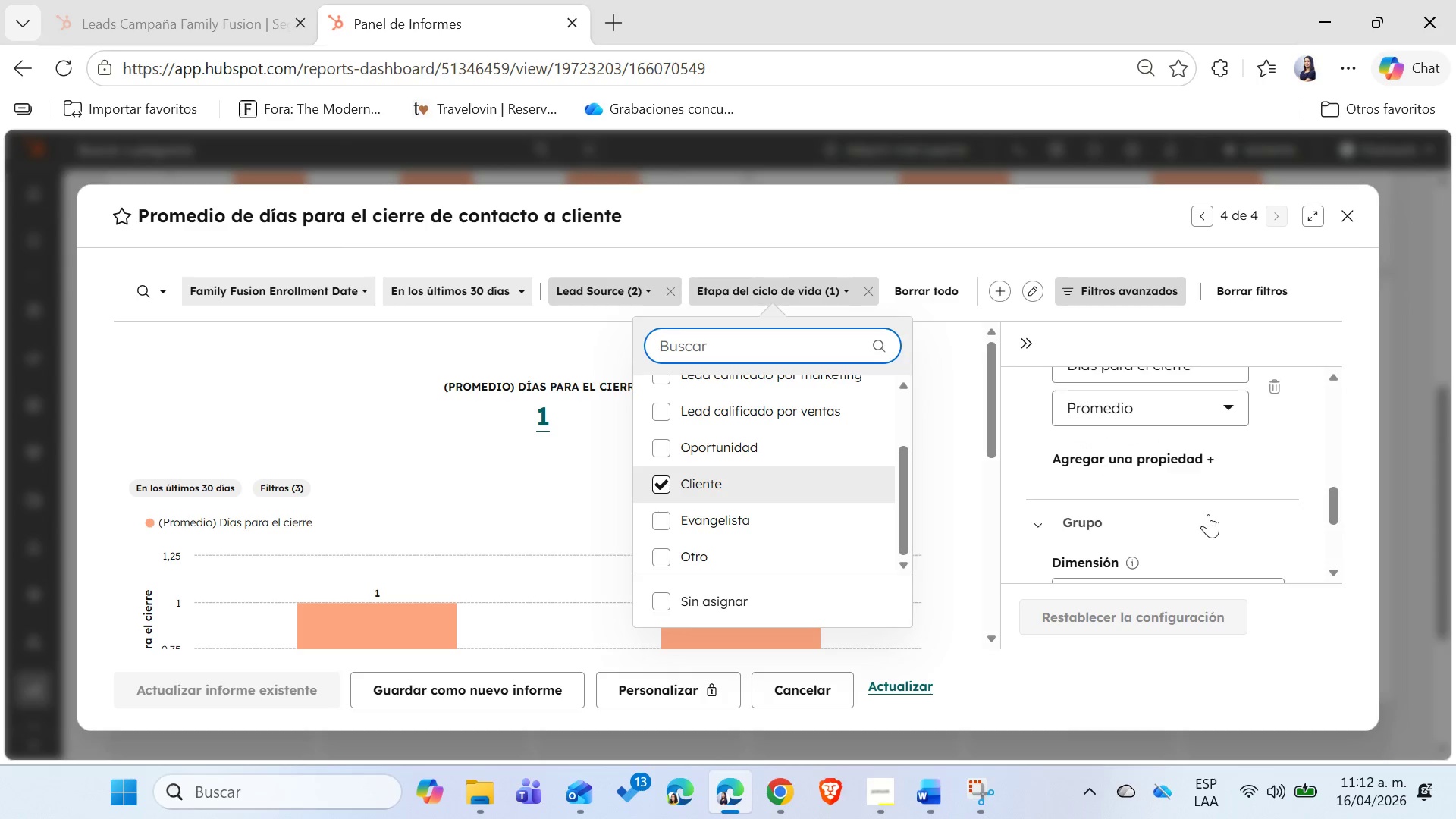 
scroll: coordinate [1208, 514], scroll_direction: up, amount: 1.0
 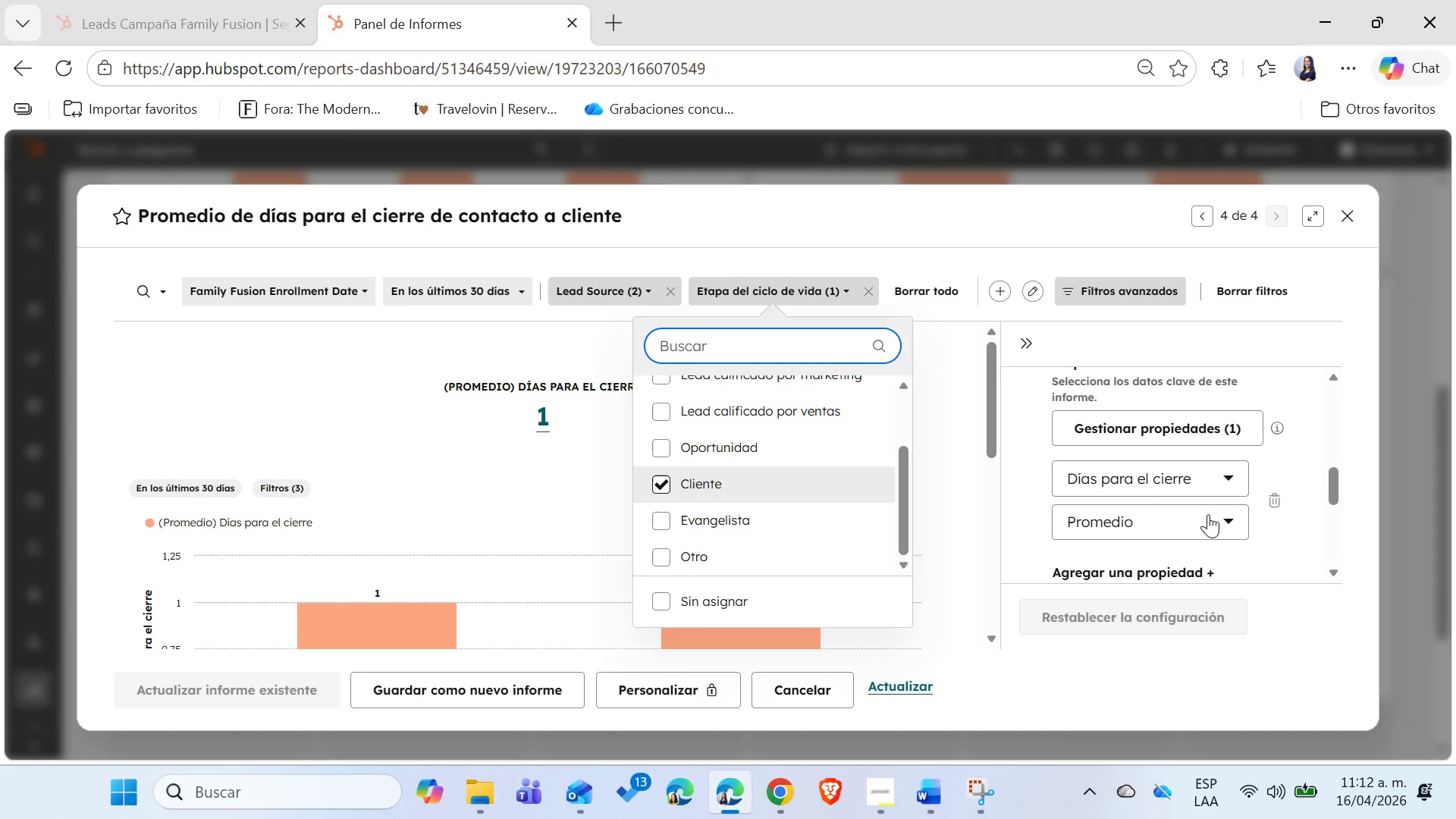 
wait(5.12)
 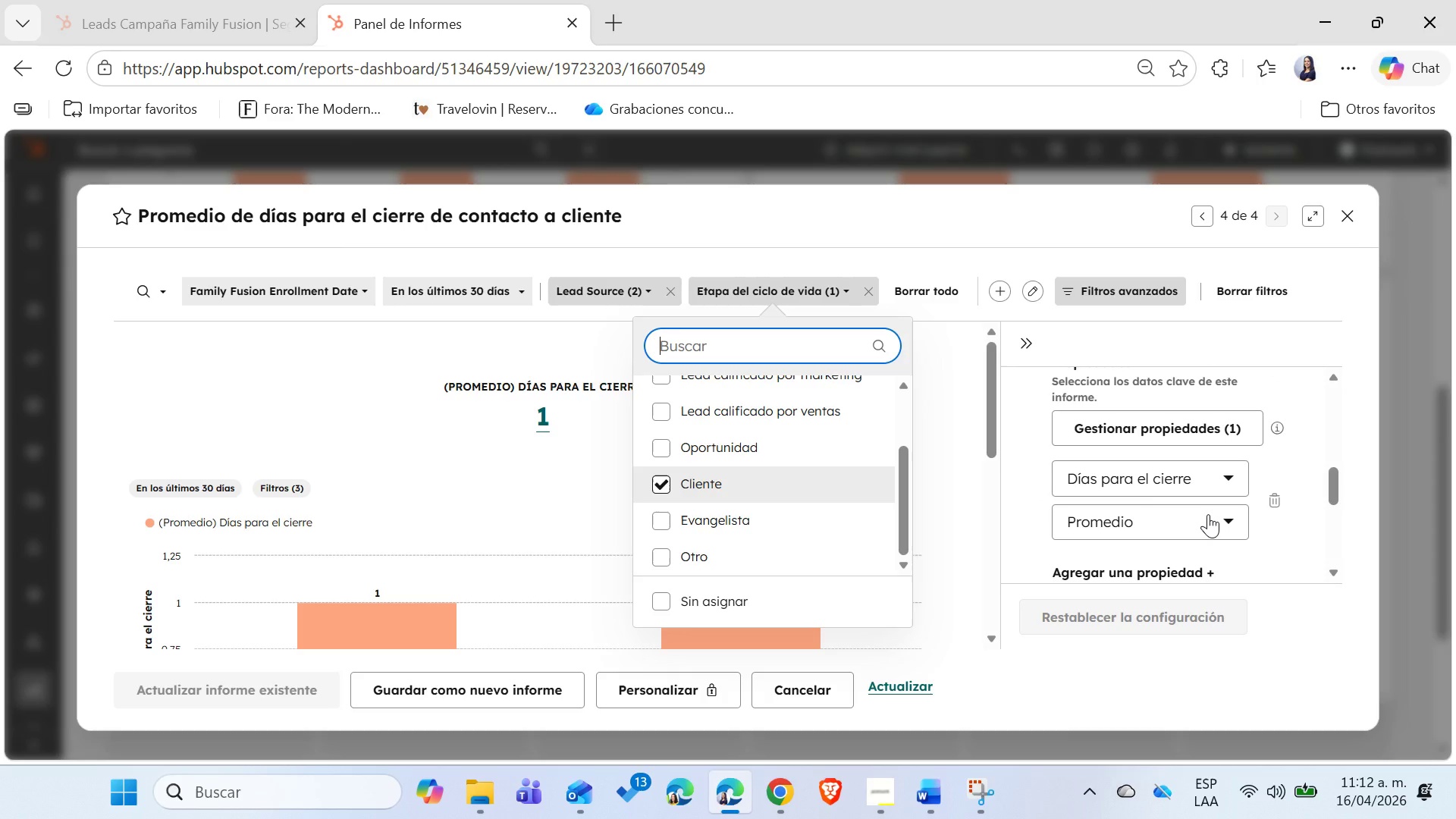 
scroll: coordinate [1208, 514], scroll_direction: down, amount: 3.0
 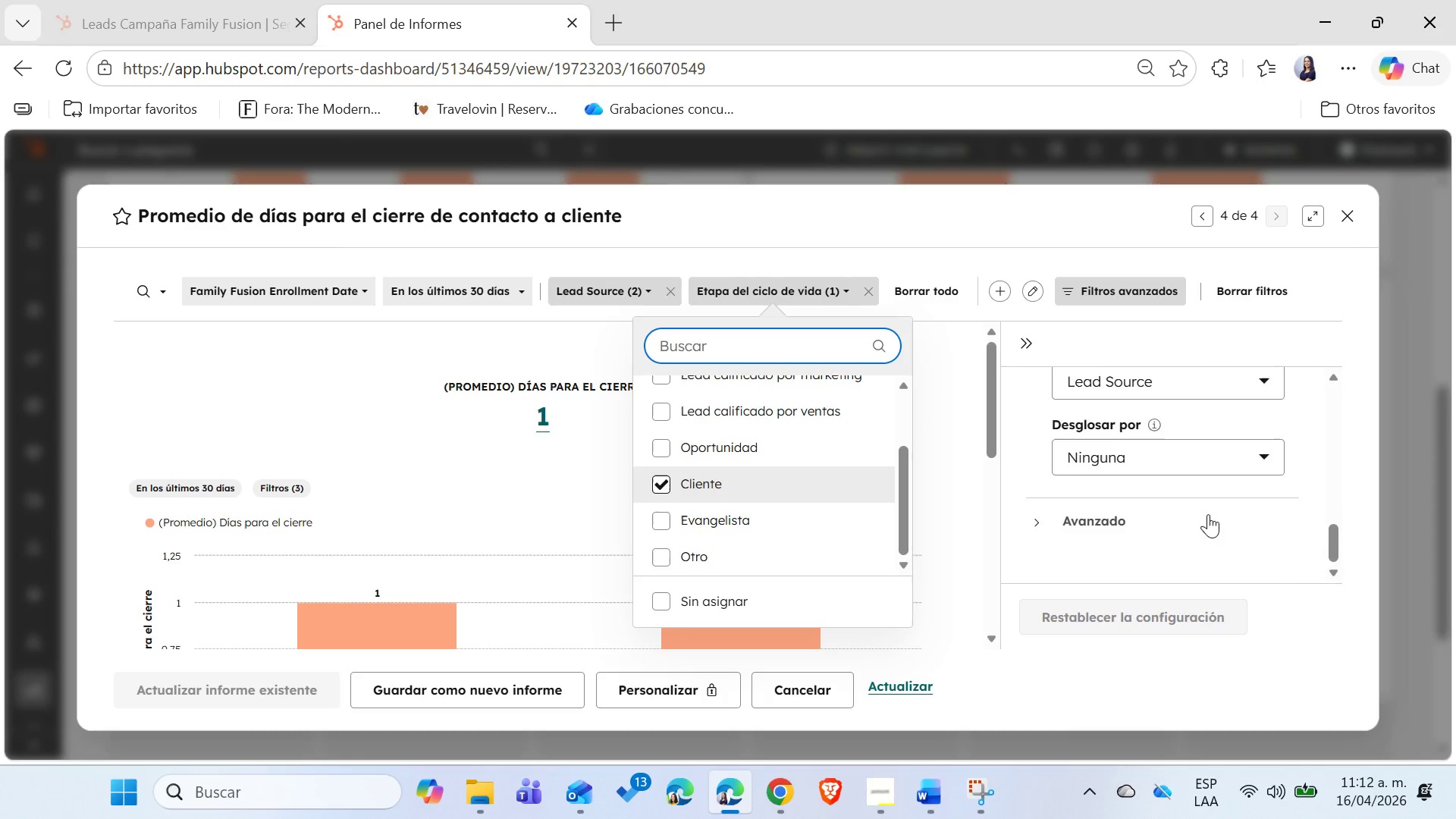 
scroll: coordinate [1208, 514], scroll_direction: up, amount: 1.0
 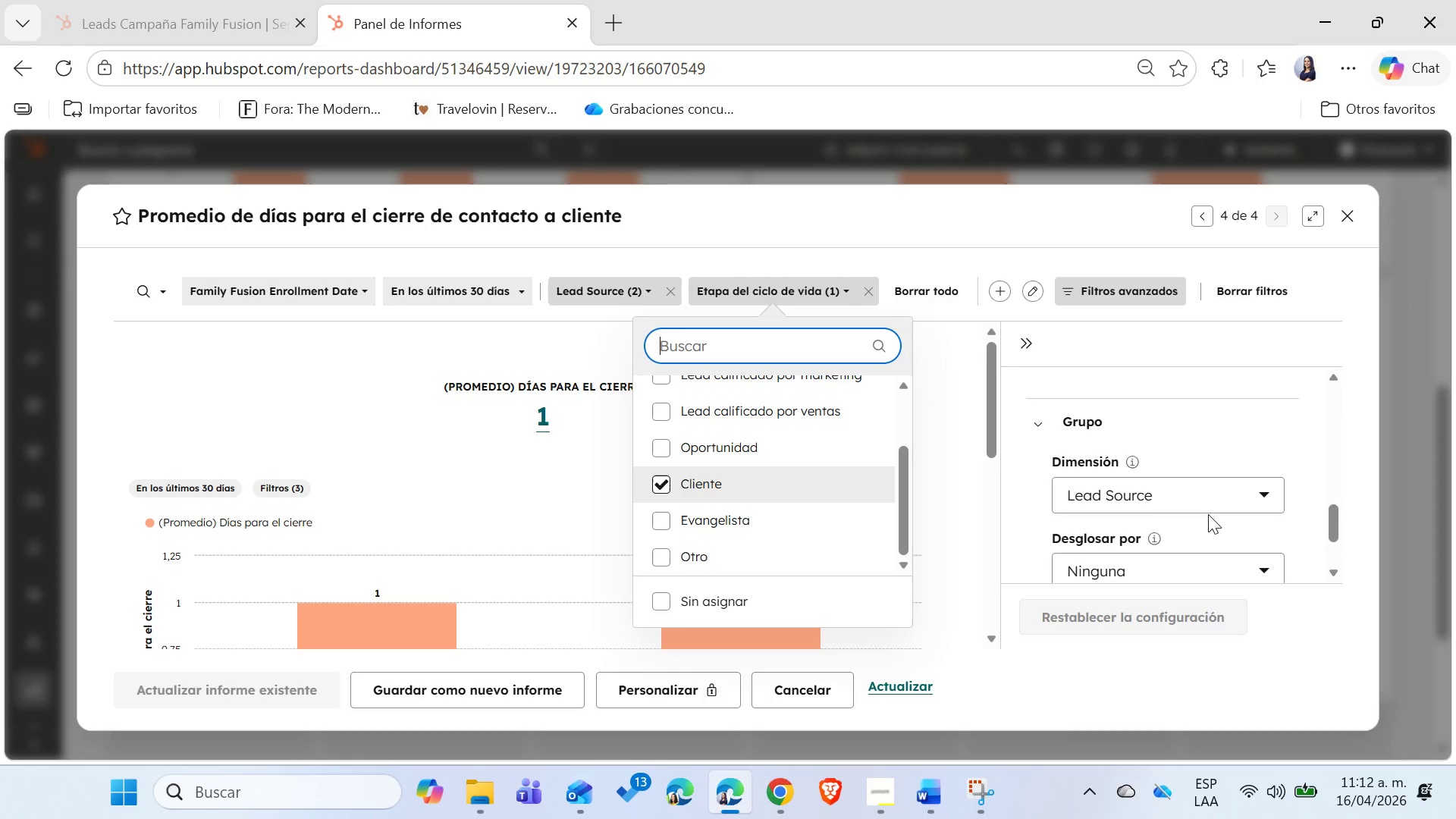 
key(Alt+AltLeft)
 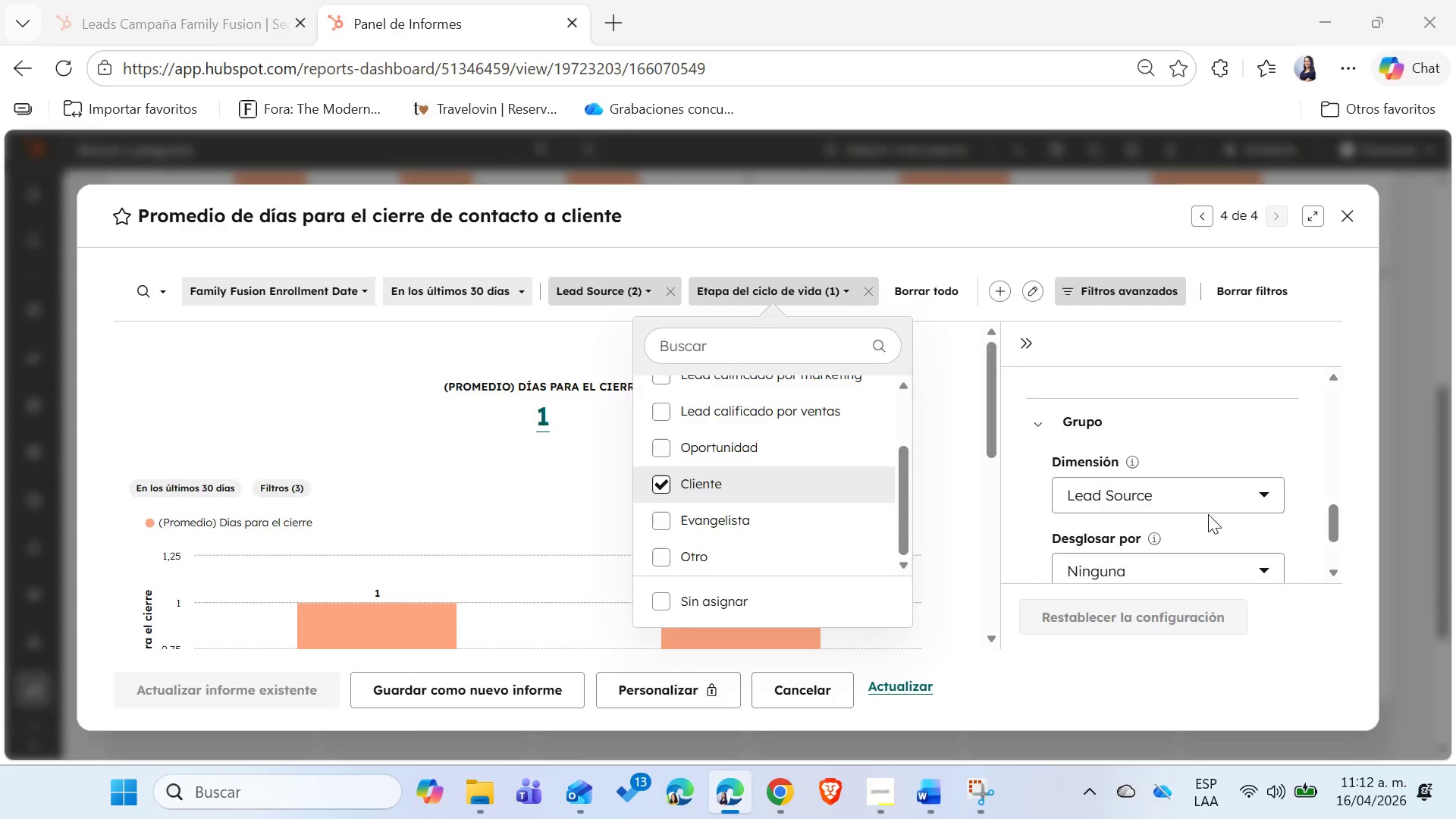 
key(Alt+Tab)
 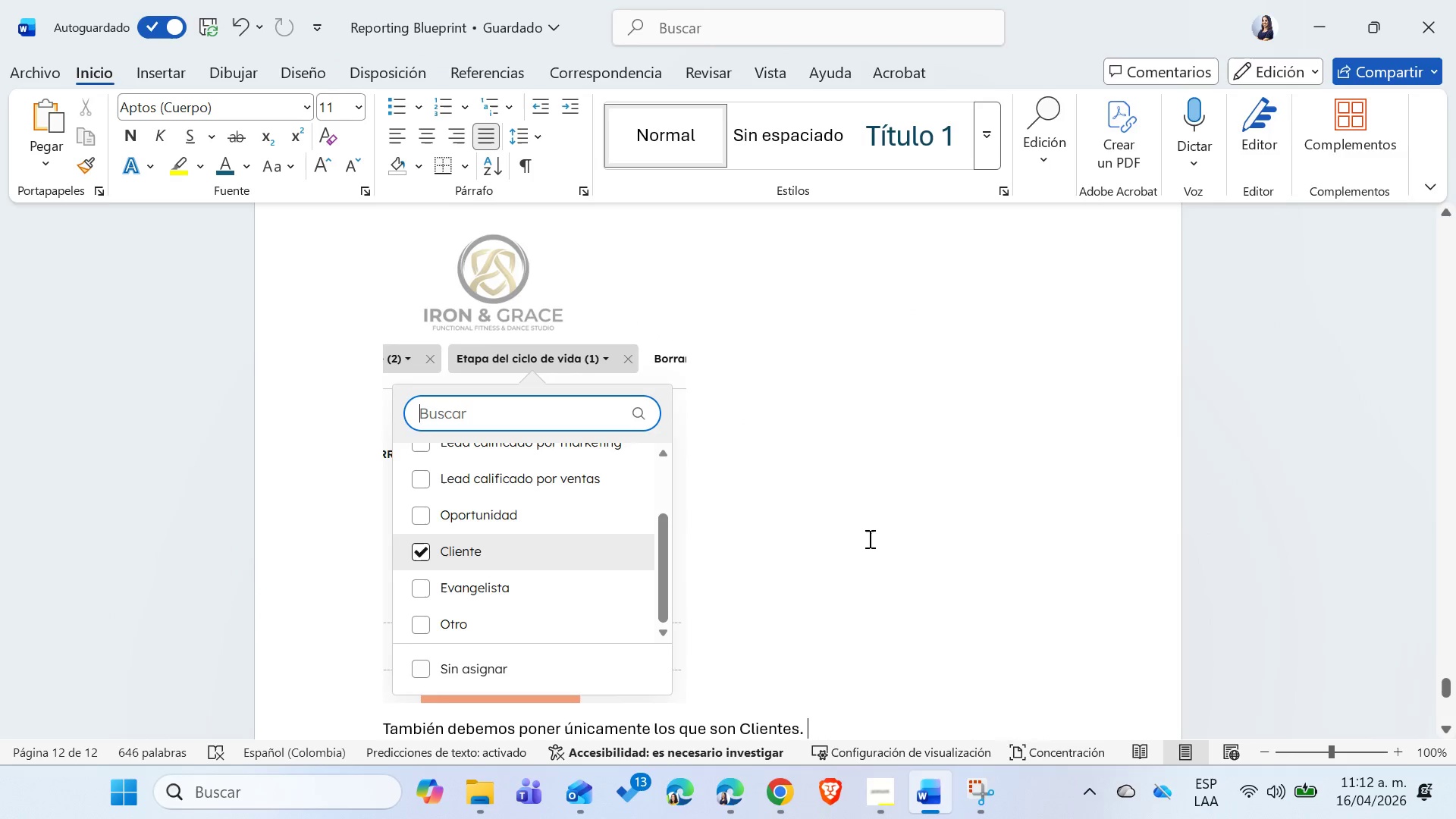 
scroll: coordinate [869, 538], scroll_direction: up, amount: 58.0
 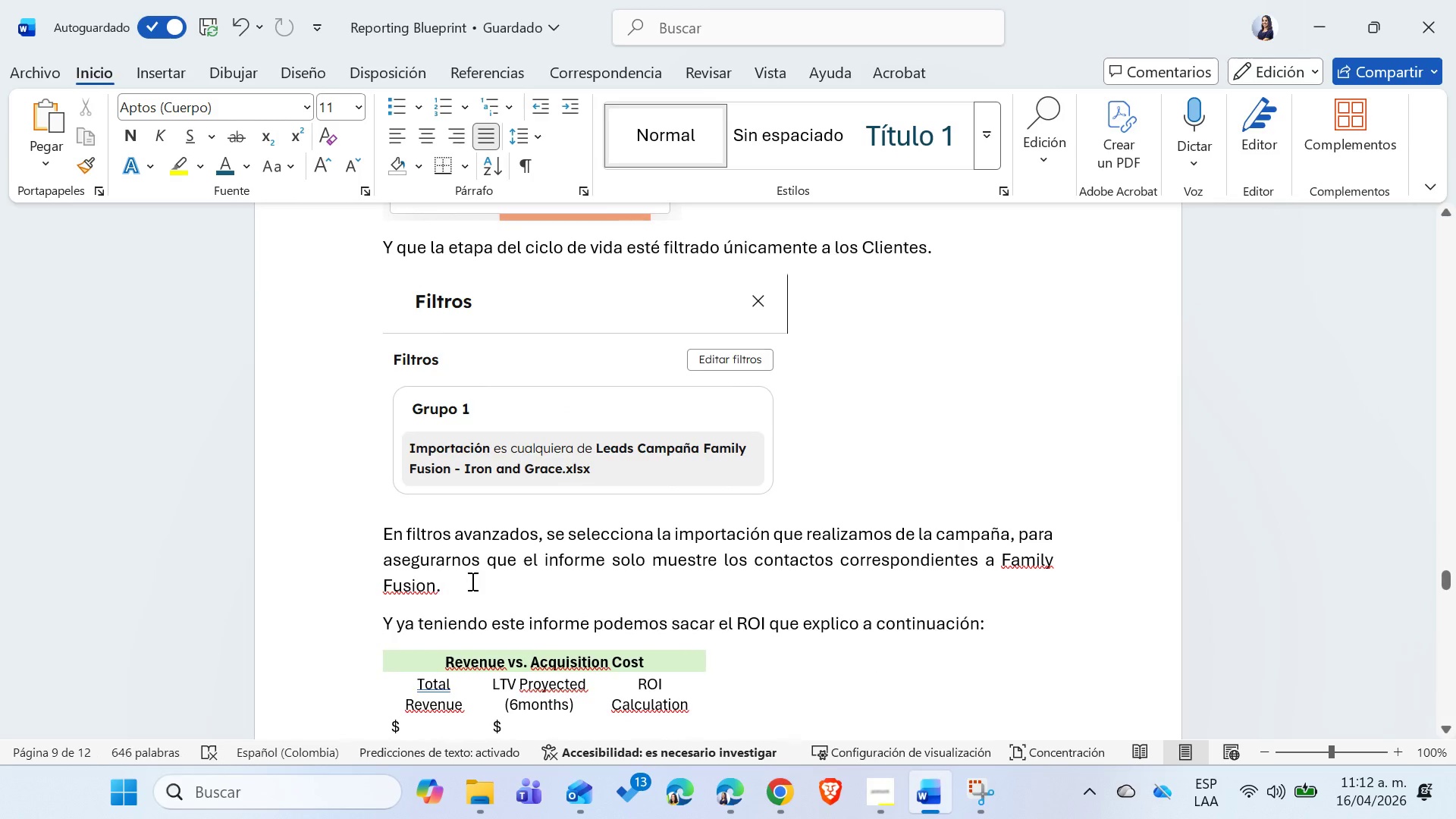 
left_click_drag(start_coordinate=[464, 583], to_coordinate=[442, 570])
 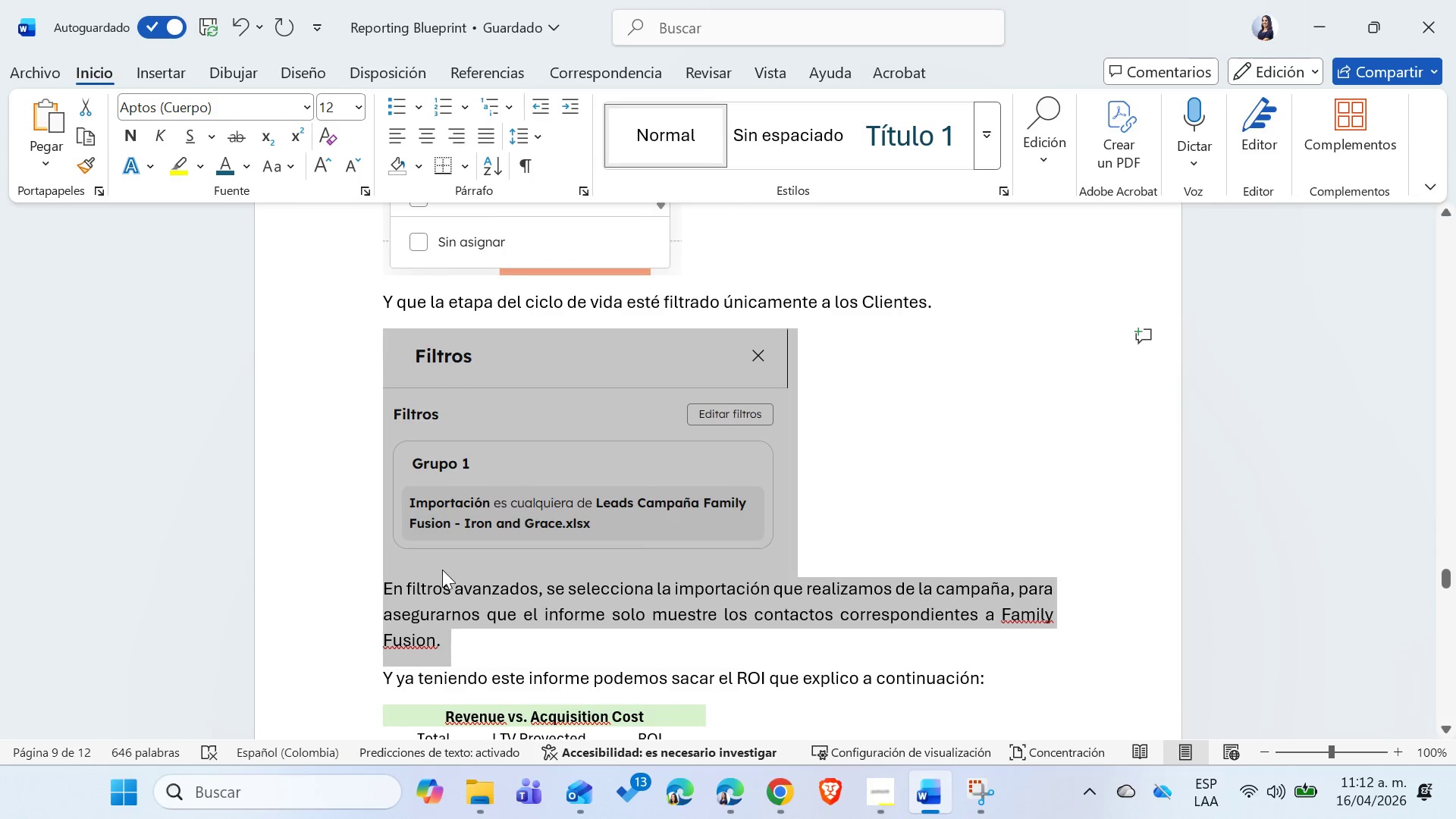 
scroll: coordinate [442, 570], scroll_direction: up, amount: 1.0
 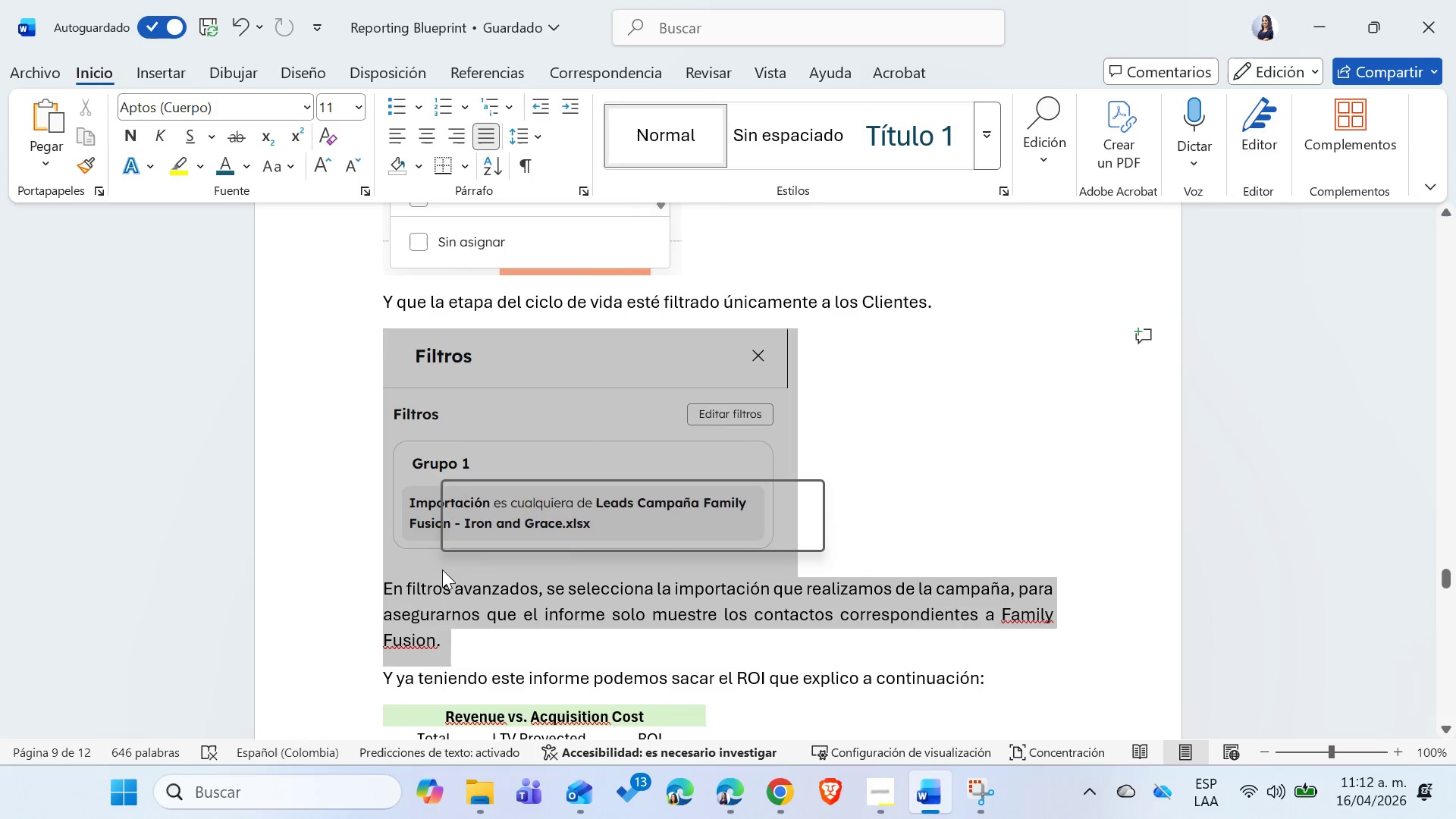 
key(Control+ControlLeft)
 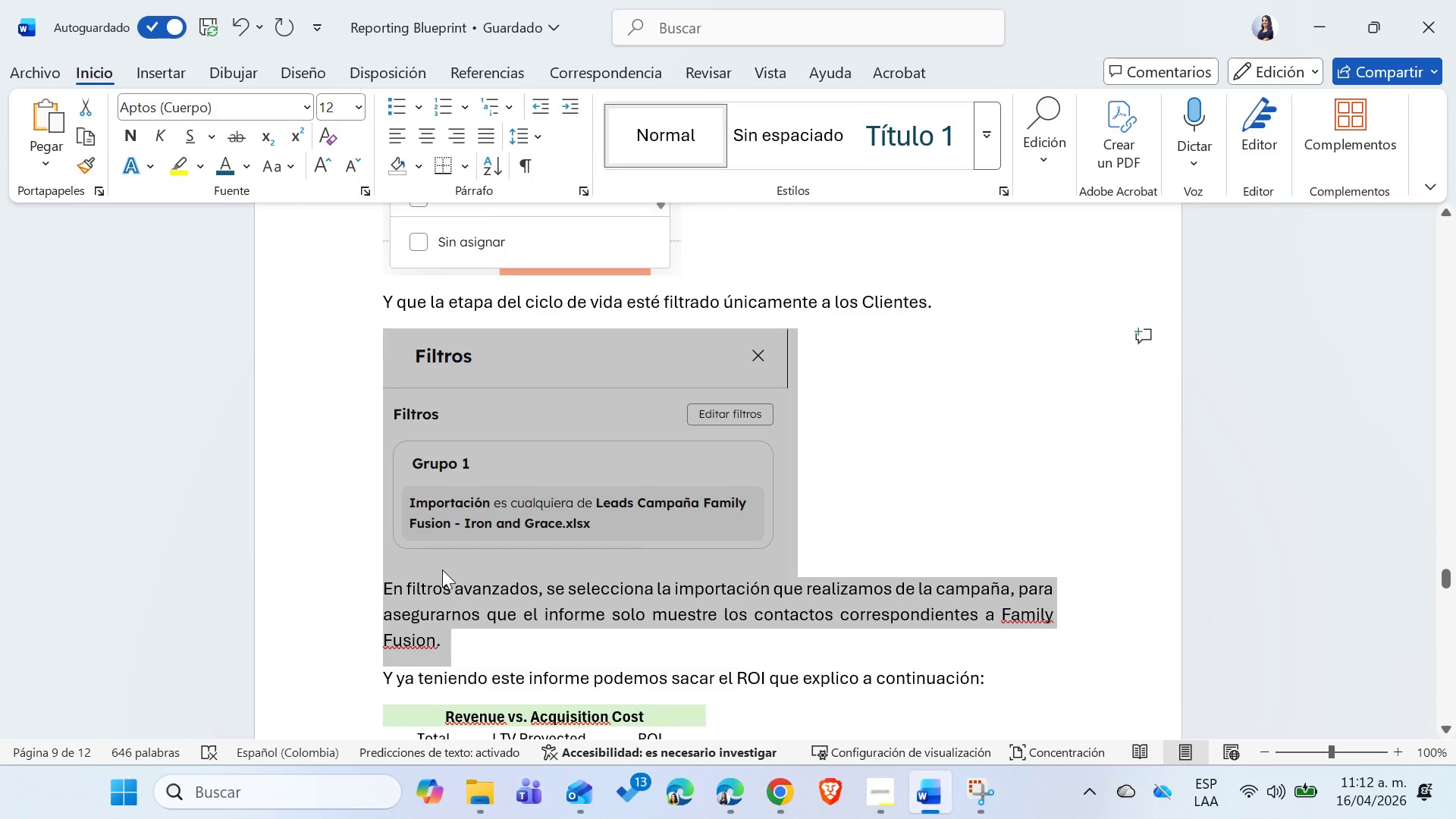 
key(Control+C)
 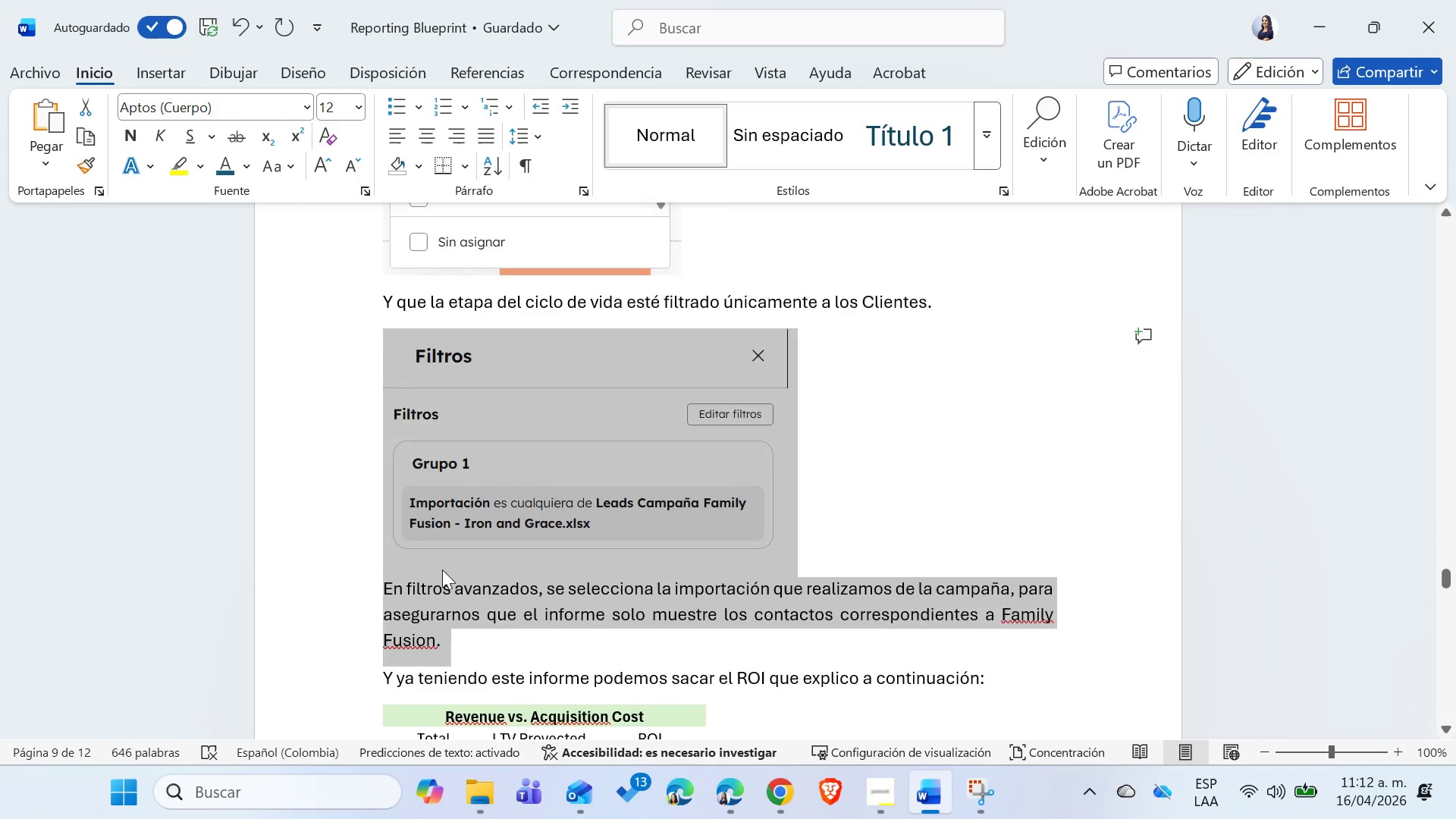 
scroll: coordinate [436, 566], scroll_direction: down, amount: 45.0
 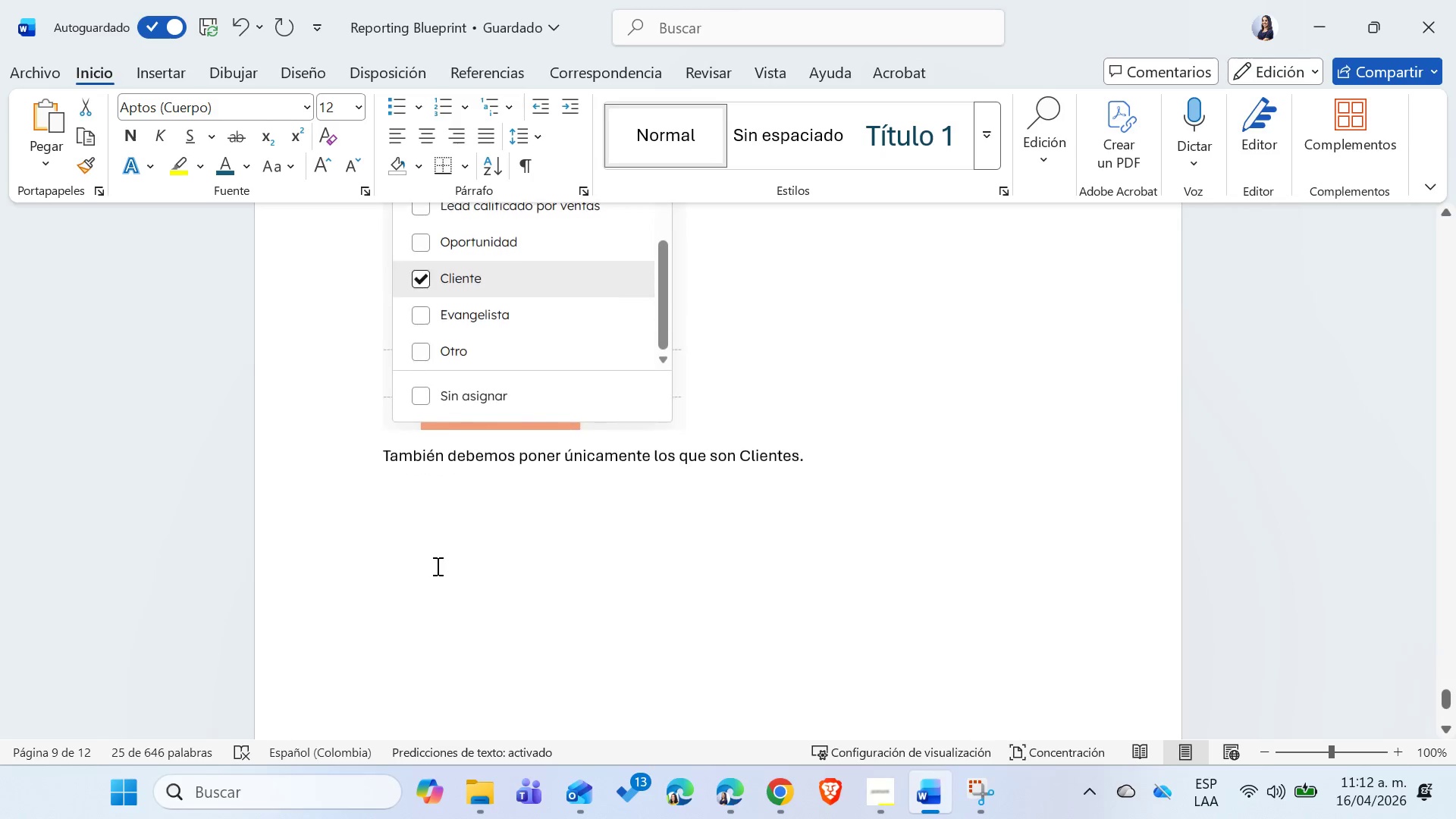 
left_click([918, 399])
 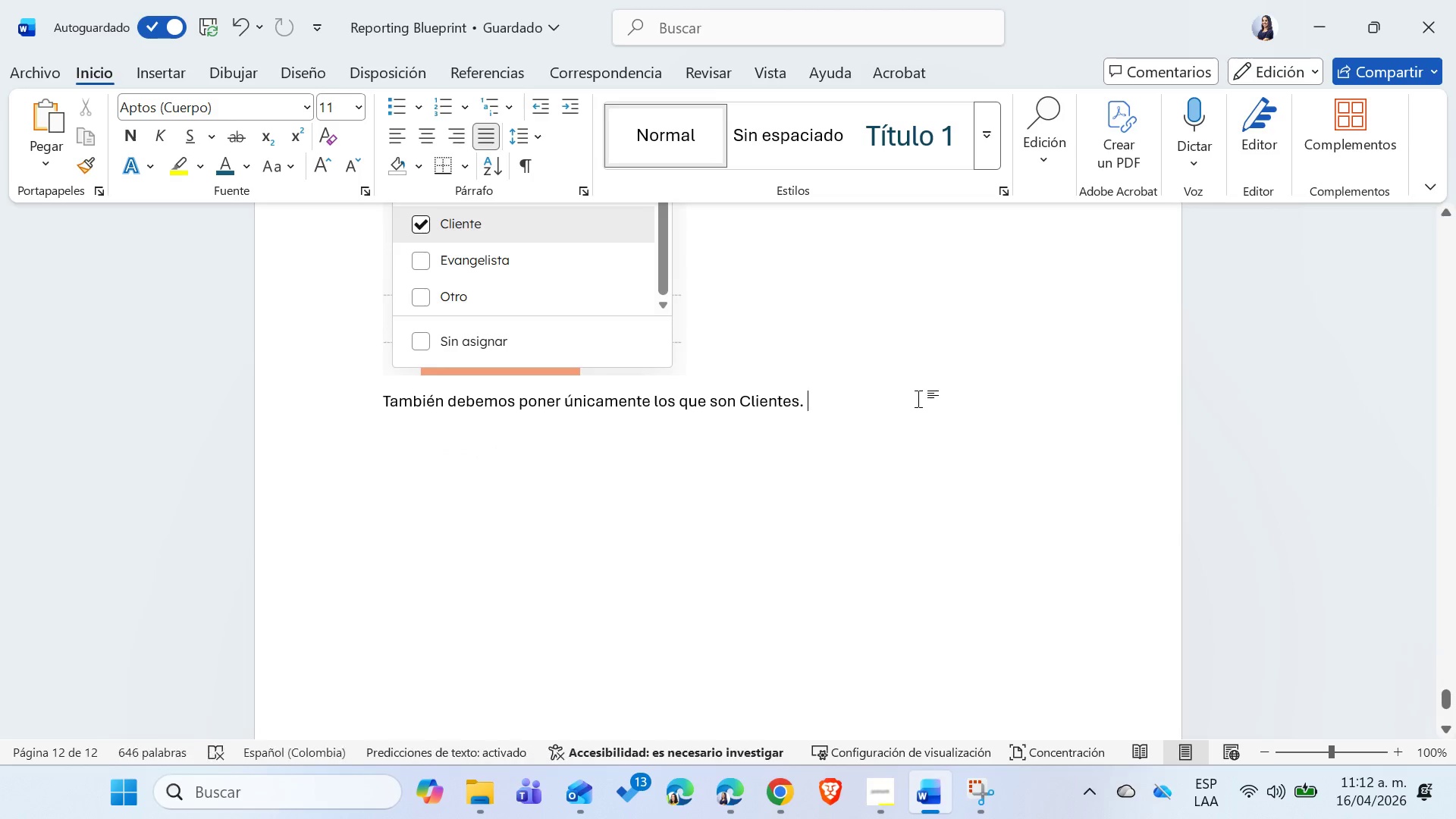 
key(Enter)
 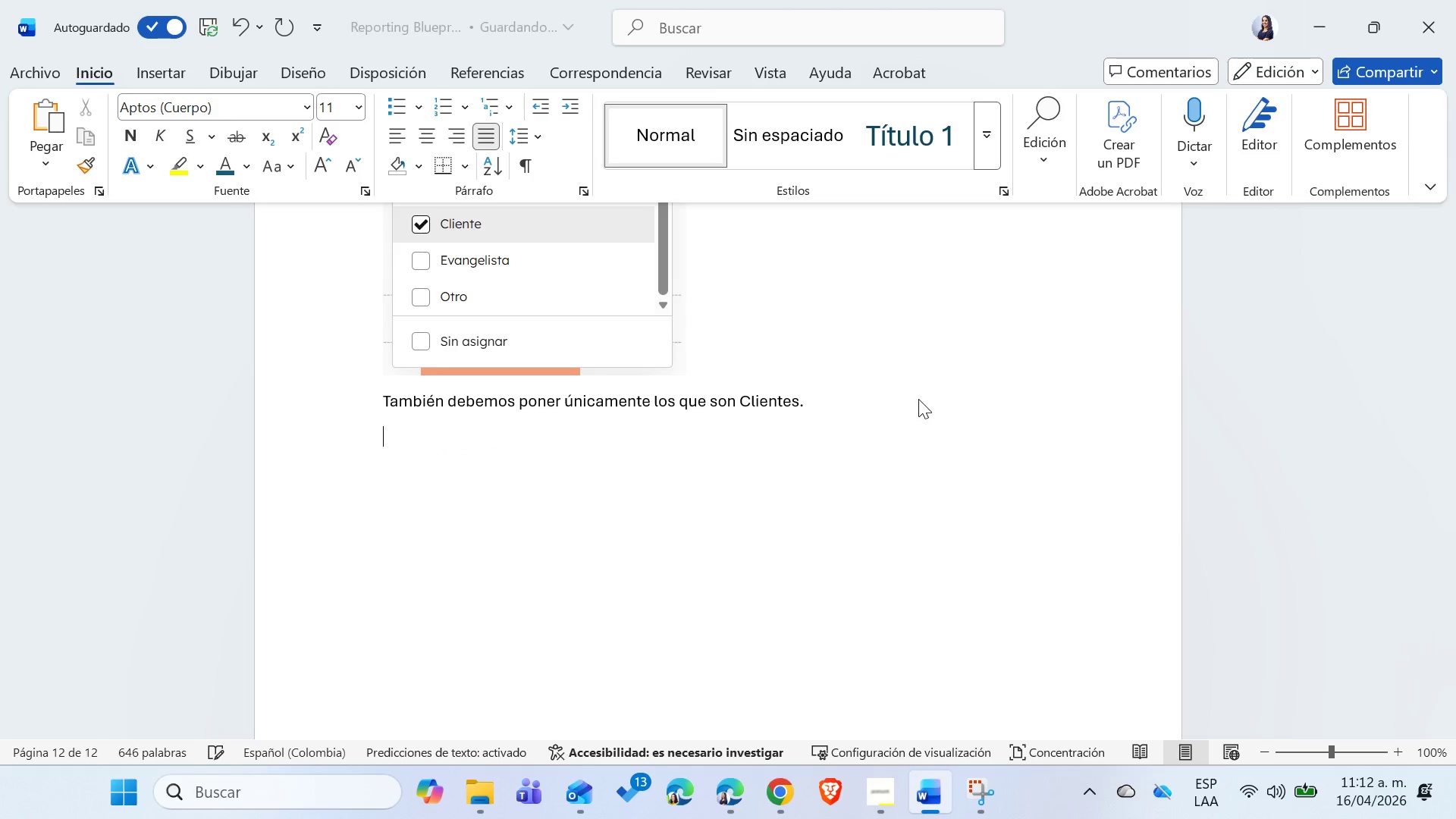 
key(Control+ControlLeft)
 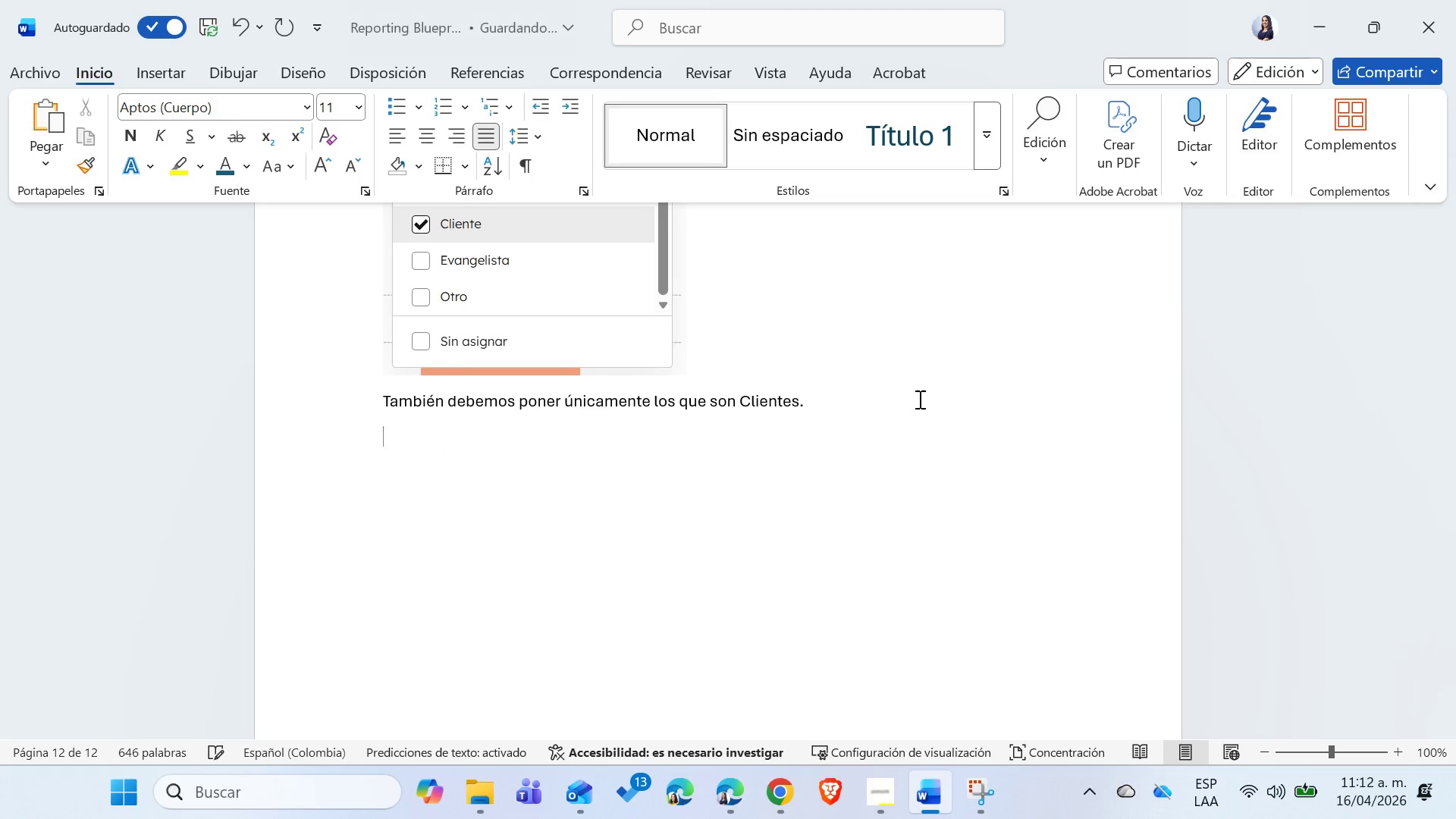 
key(Control+V)
 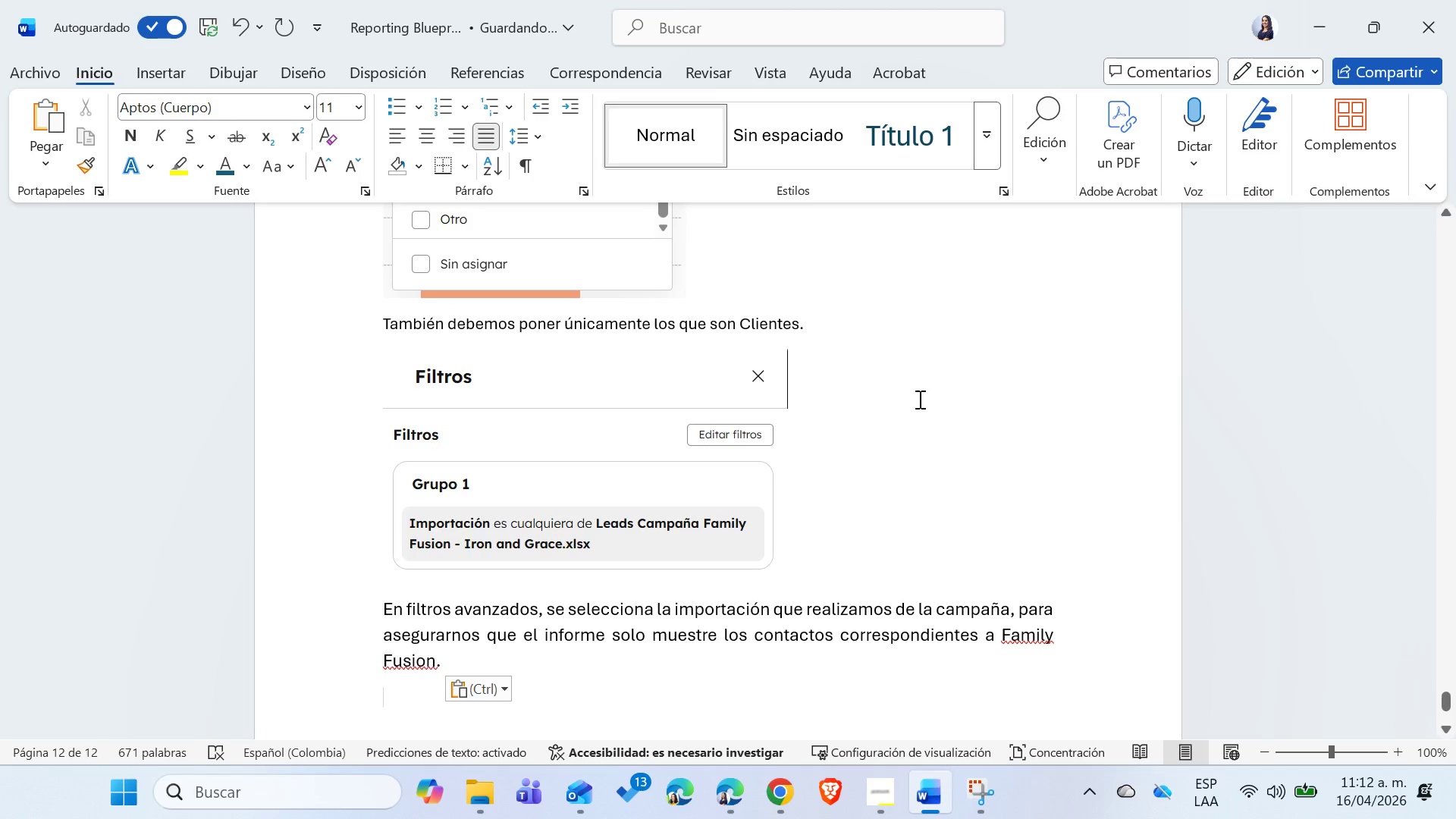 
scroll: coordinate [918, 399], scroll_direction: up, amount: 9.0
 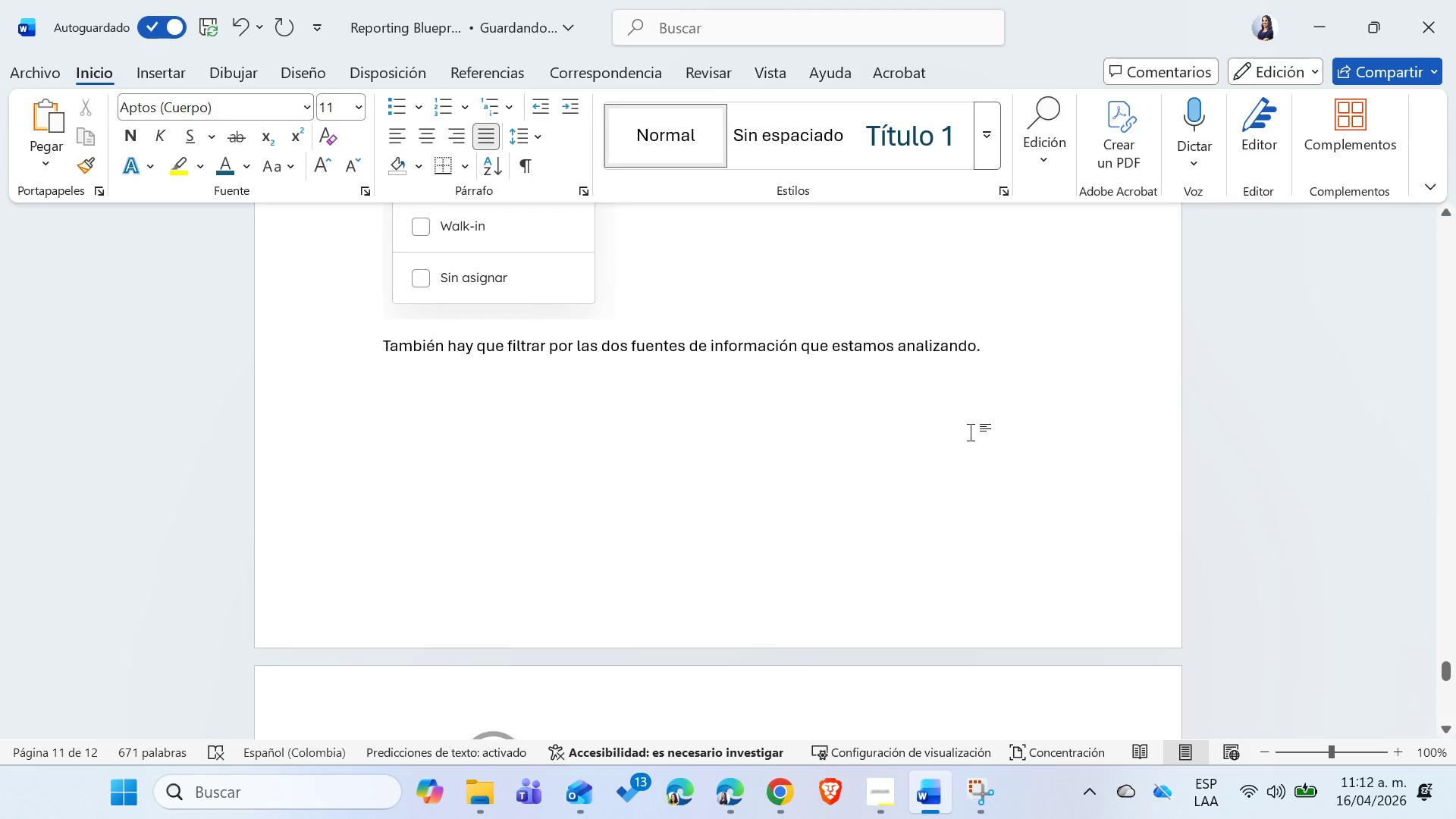 
scroll: coordinate [993, 455], scroll_direction: down, amount: 20.0
 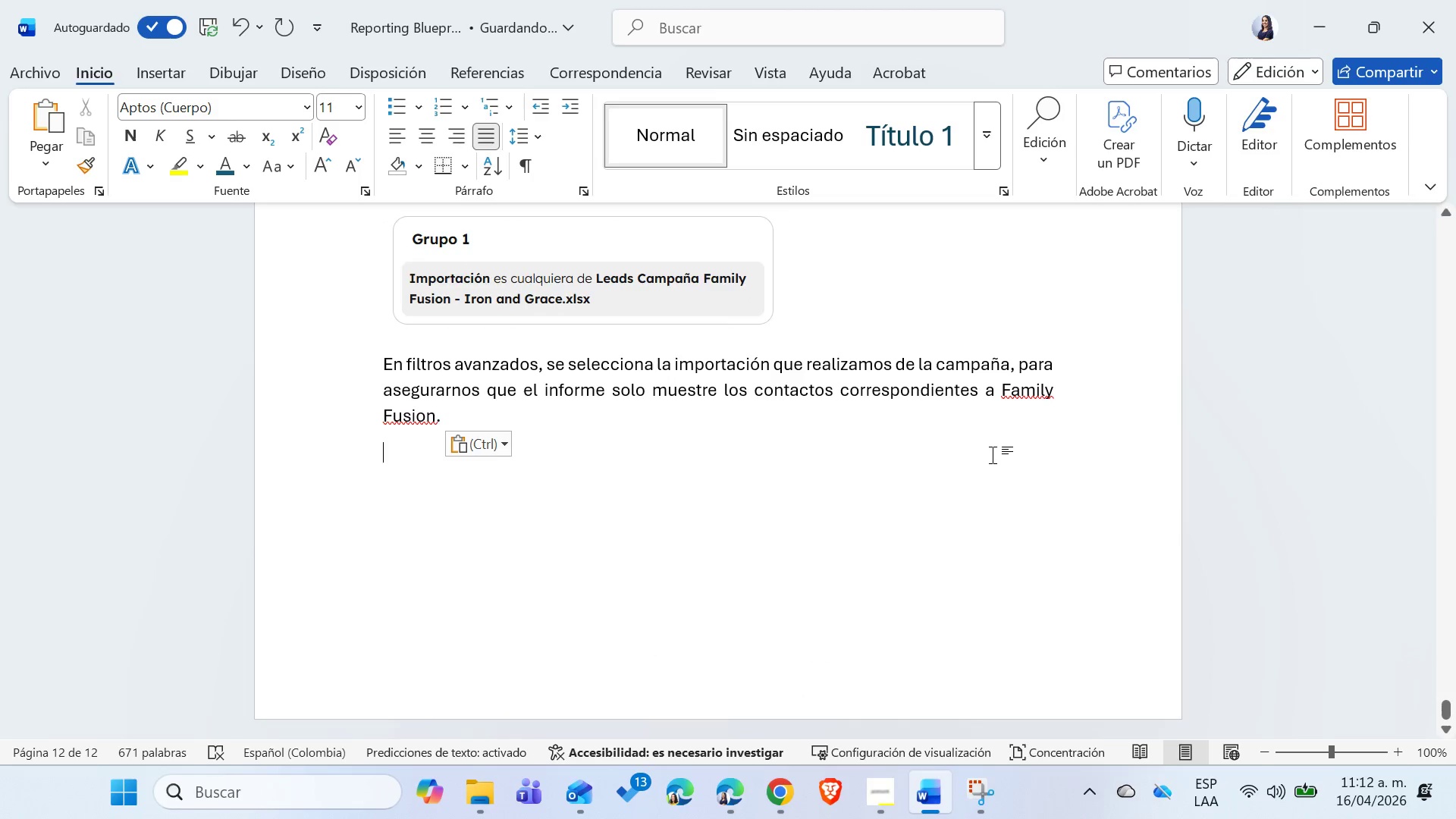 
key(Backspace)
 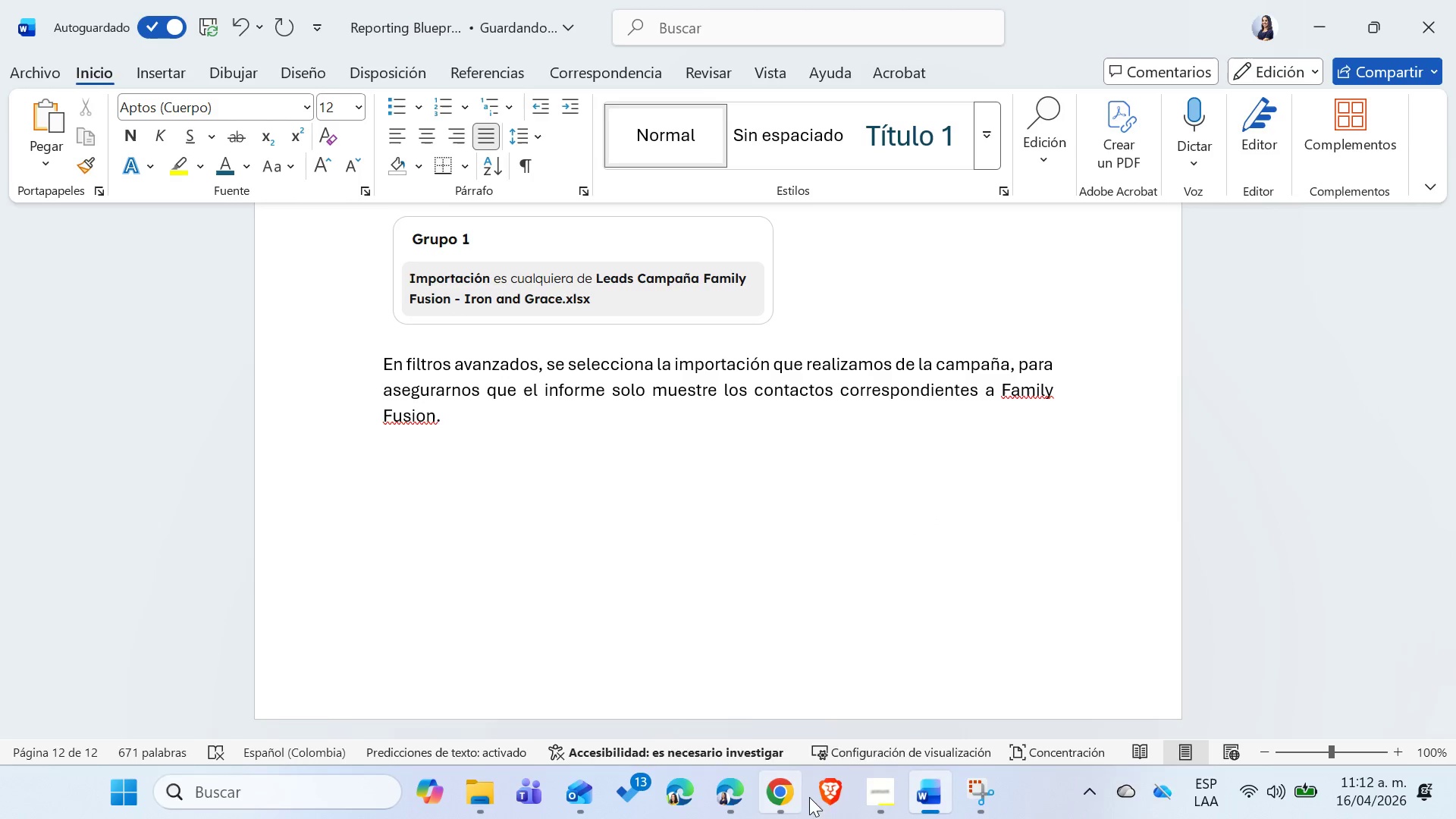 
left_click([871, 795])